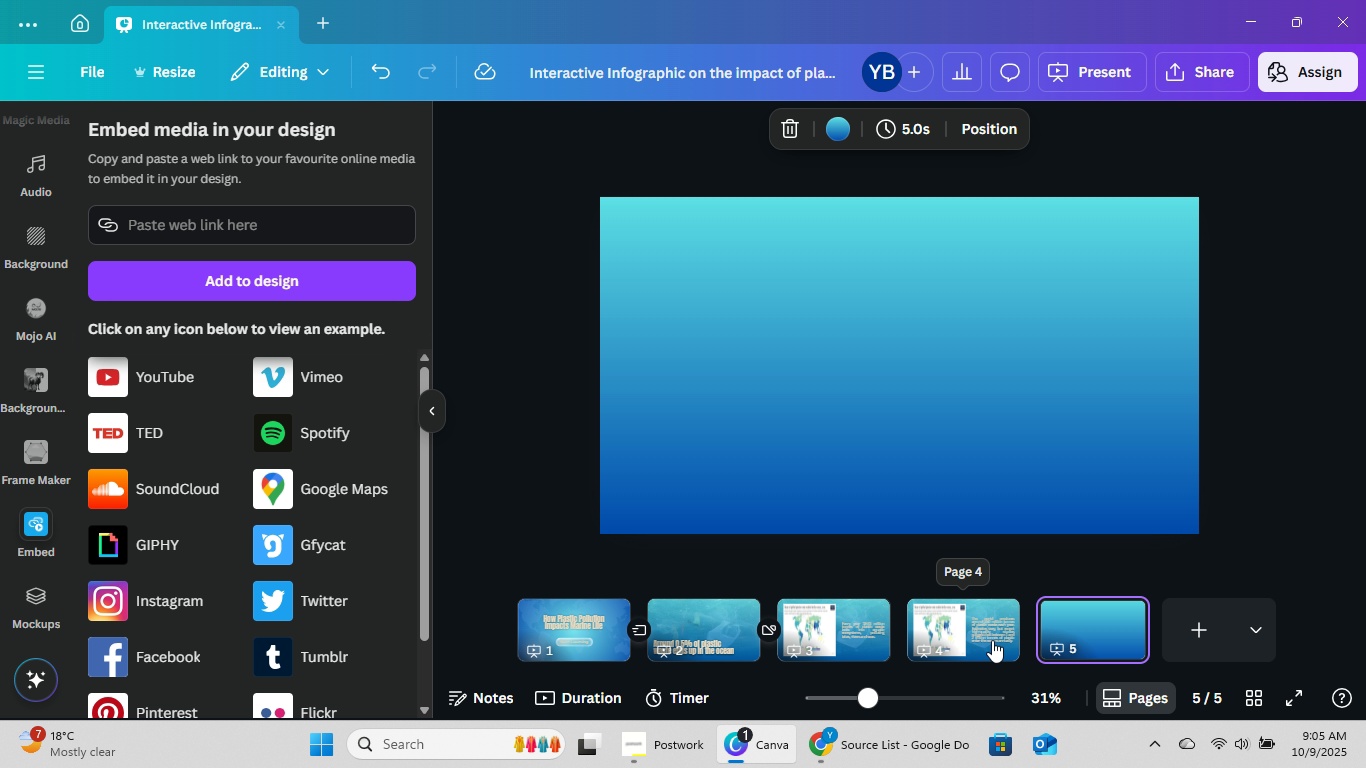 
left_click([981, 638])
 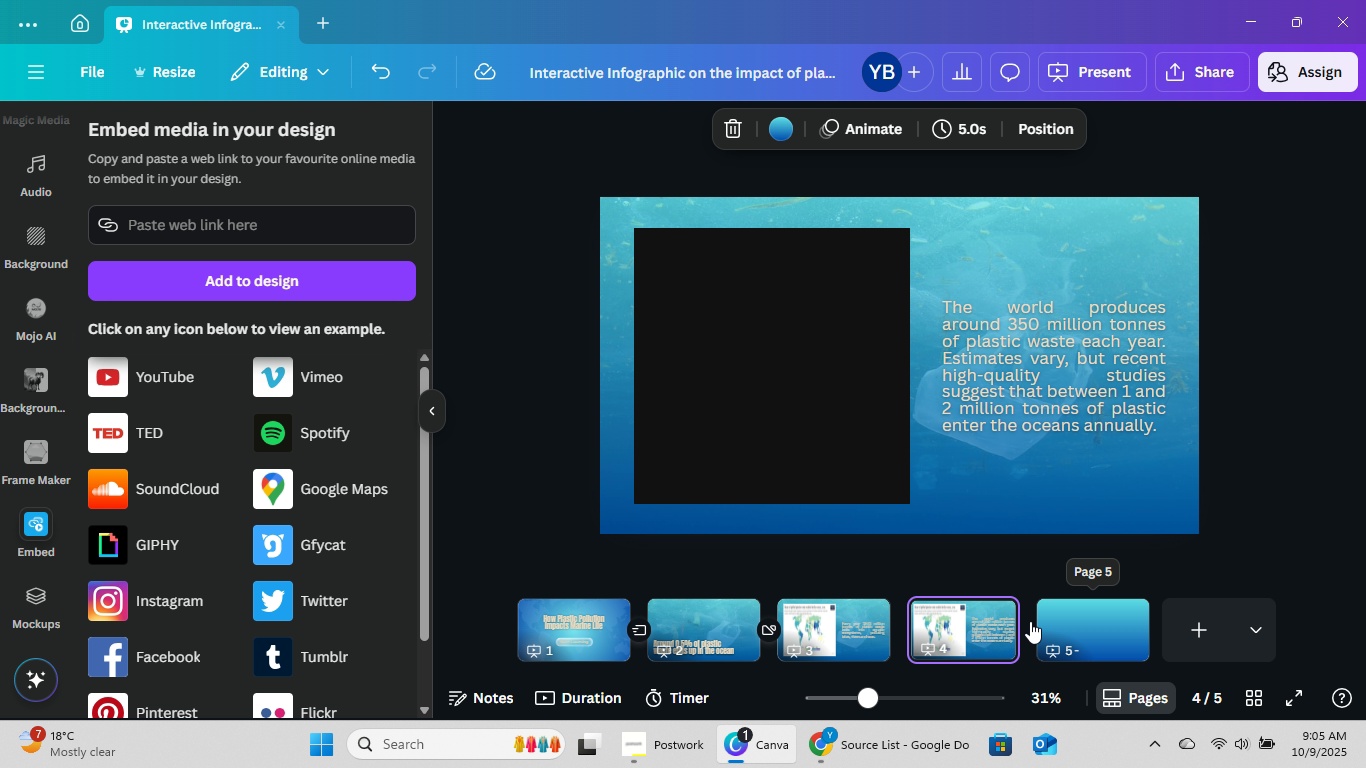 
right_click([966, 624])
 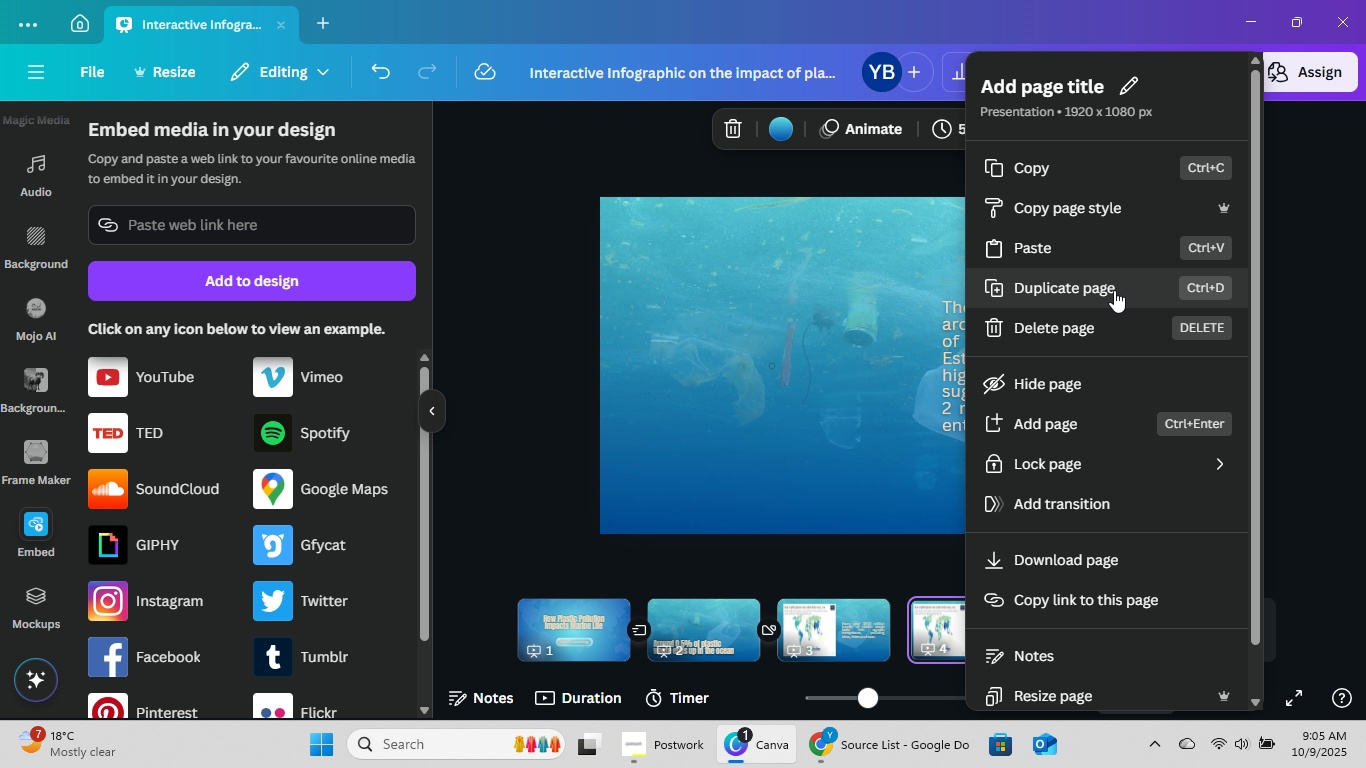 
left_click([518, 459])
 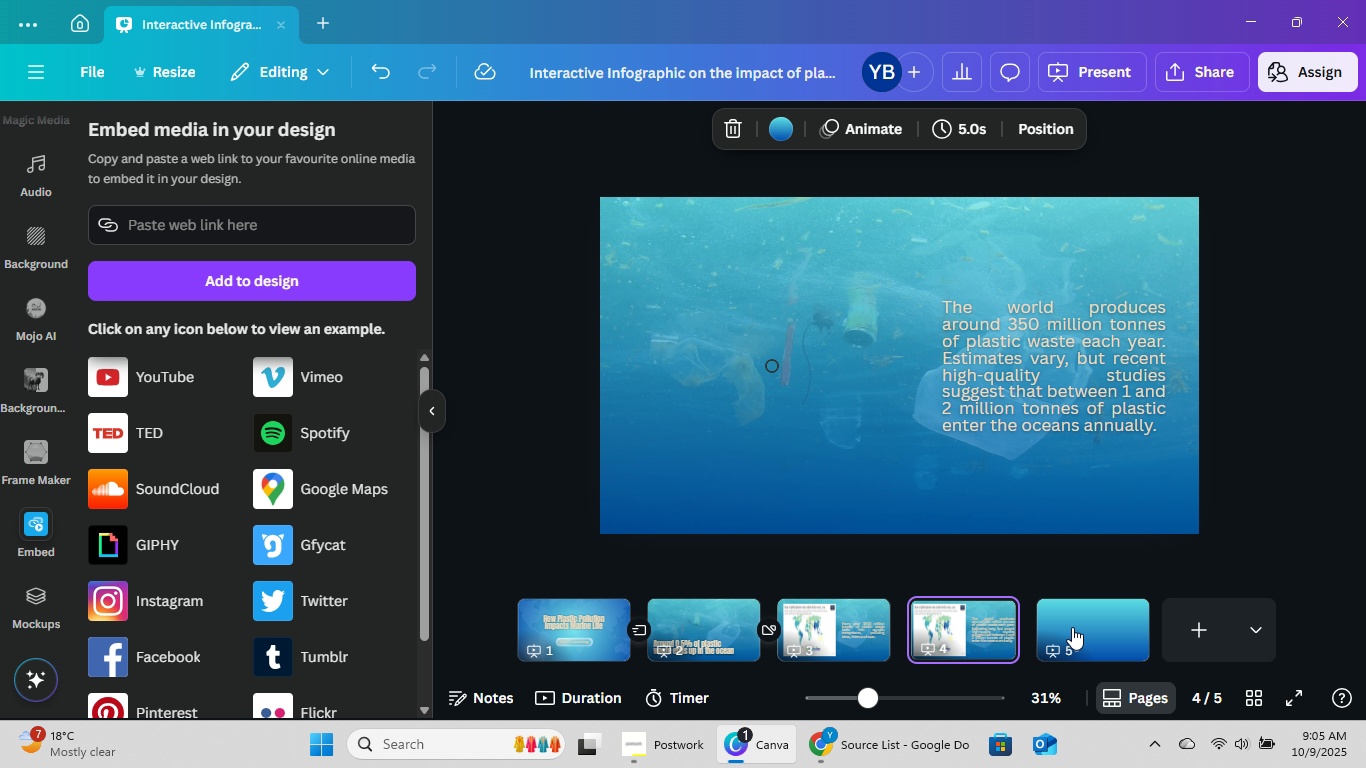 
left_click([1075, 627])
 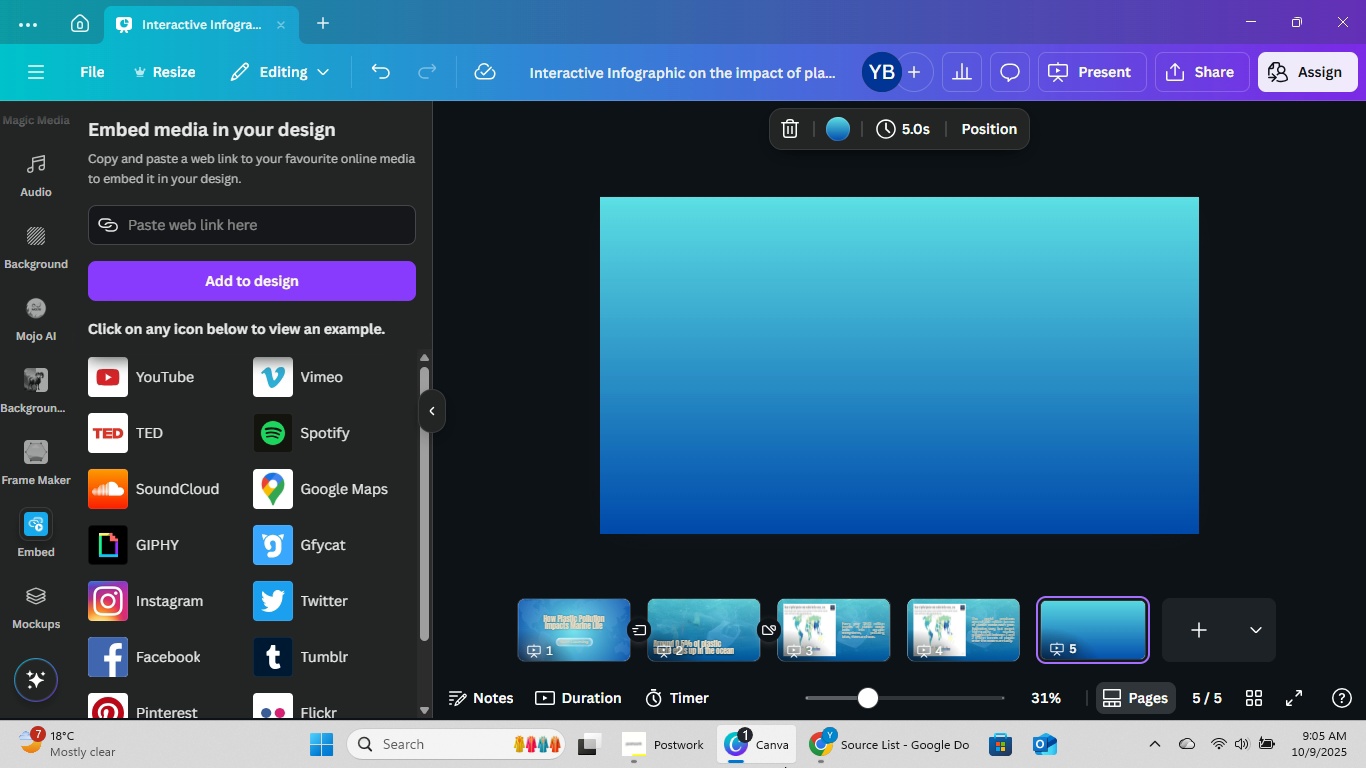 
left_click([877, 767])
 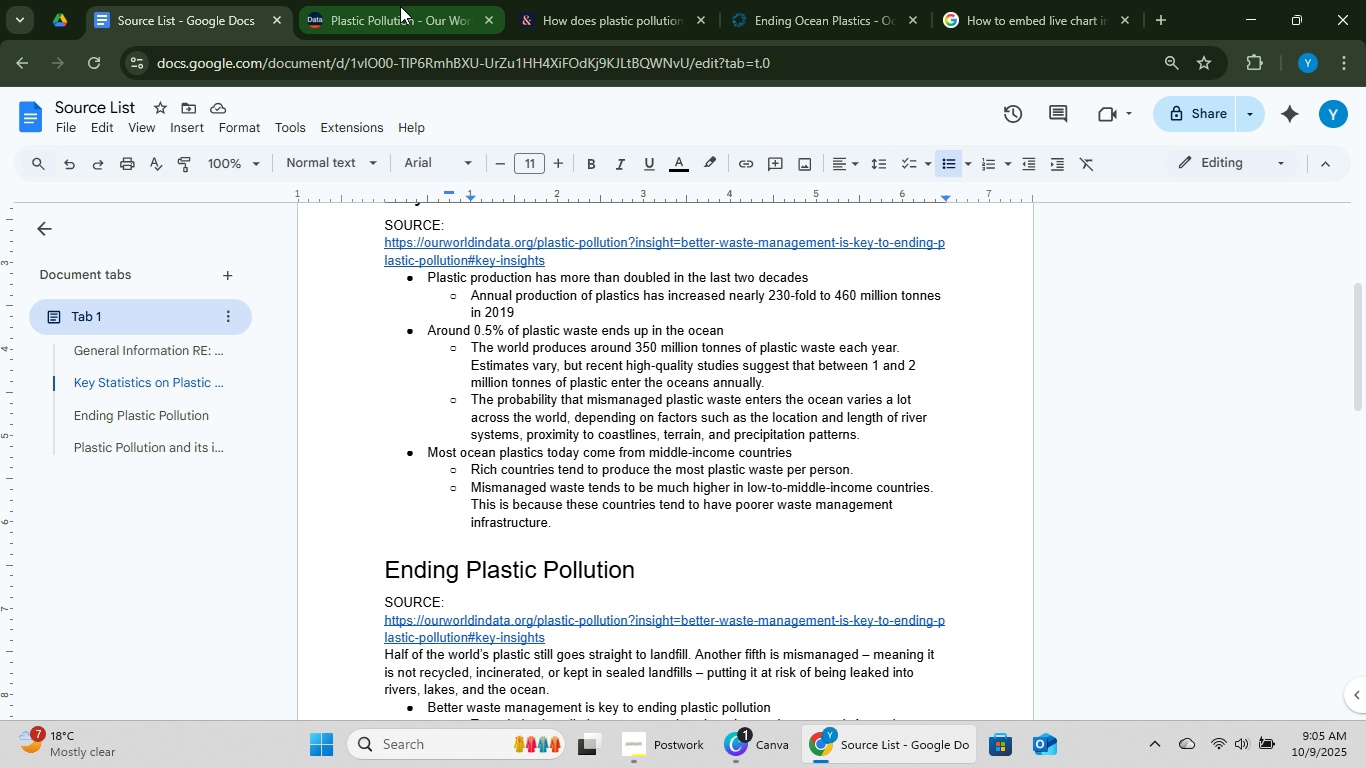 
left_click([400, 5])
 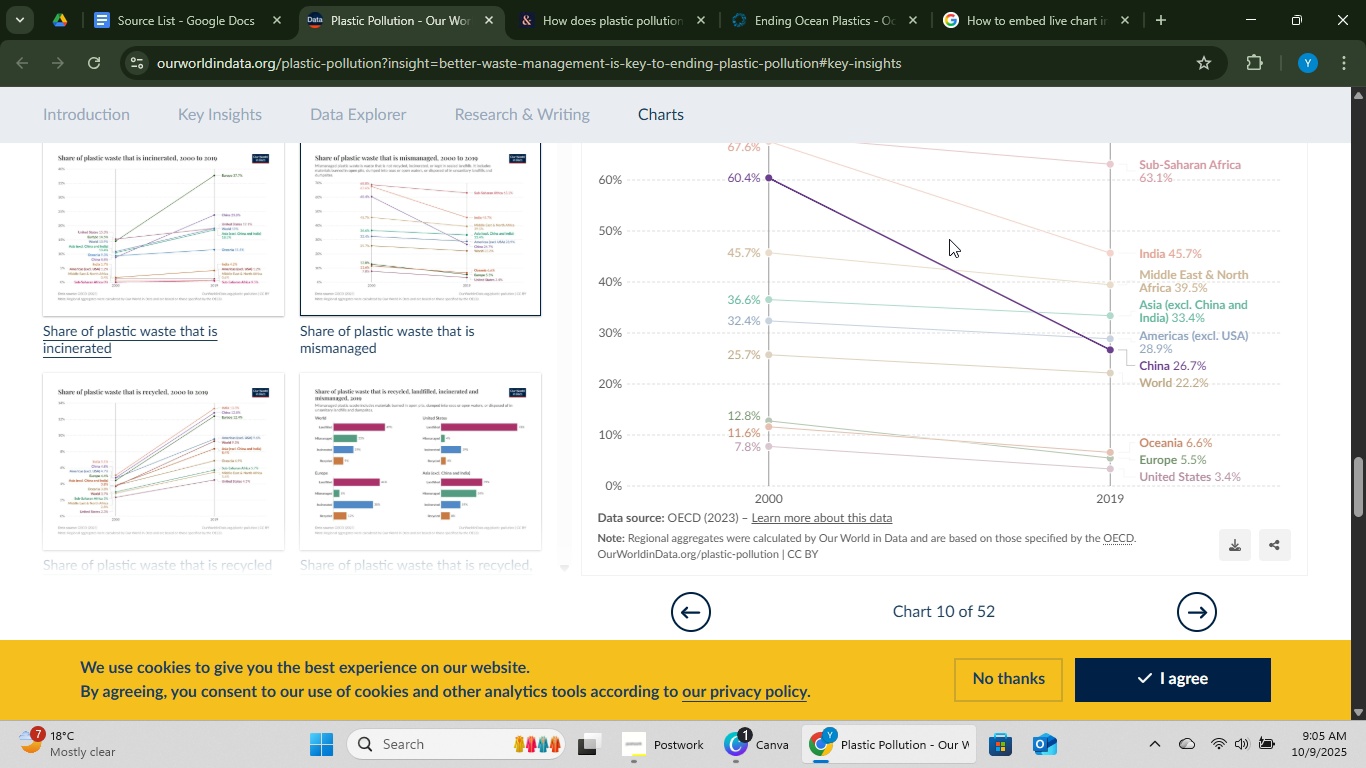 
scroll: coordinate [401, 360], scroll_direction: up, amount: 32.0
 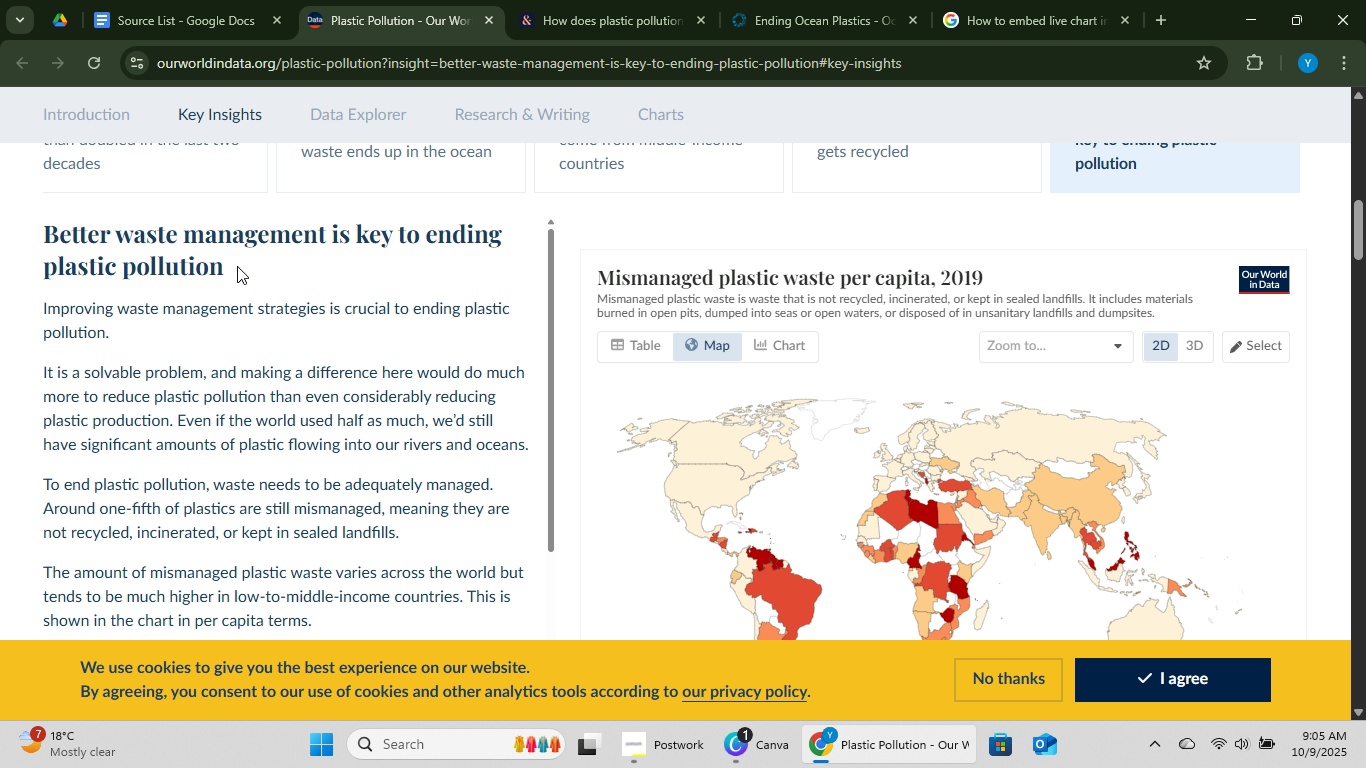 
left_click_drag(start_coordinate=[237, 261], to_coordinate=[24, 224])
 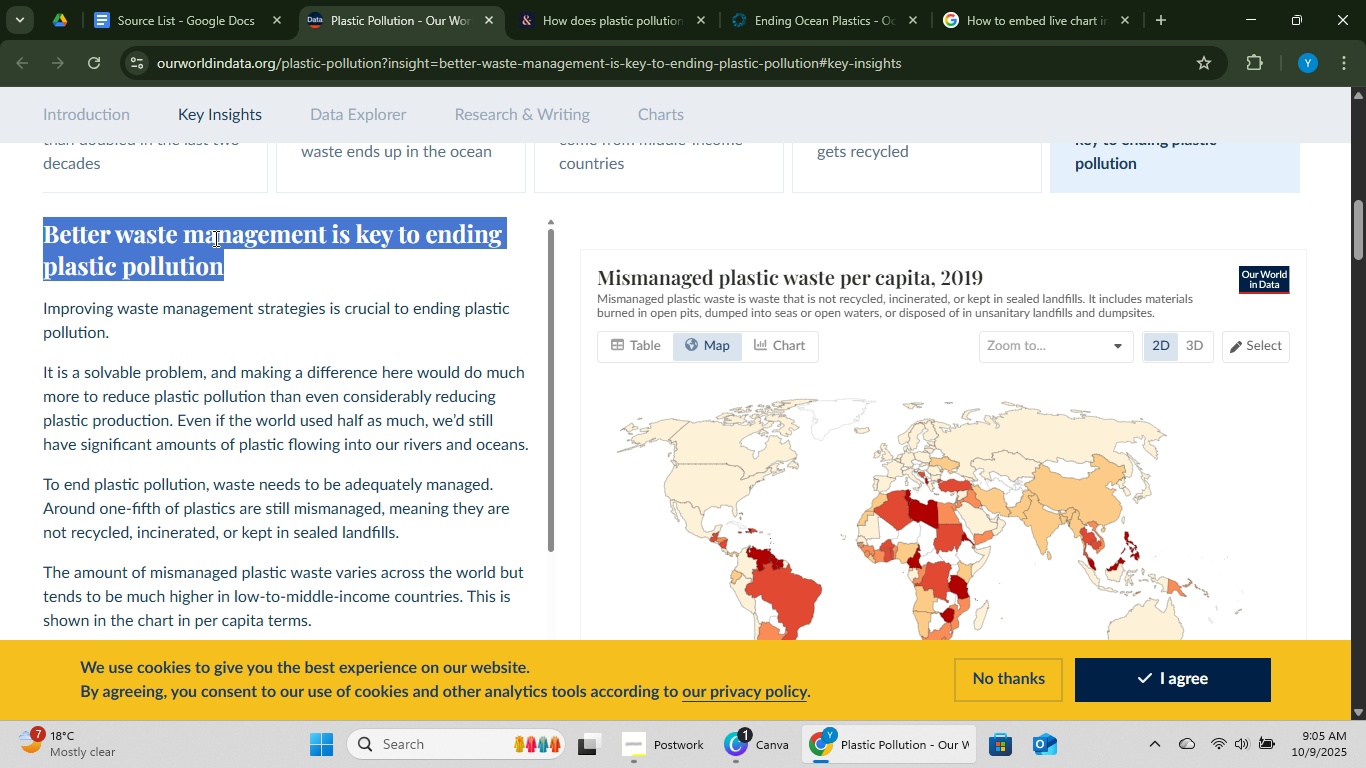 
key(Control+C)
 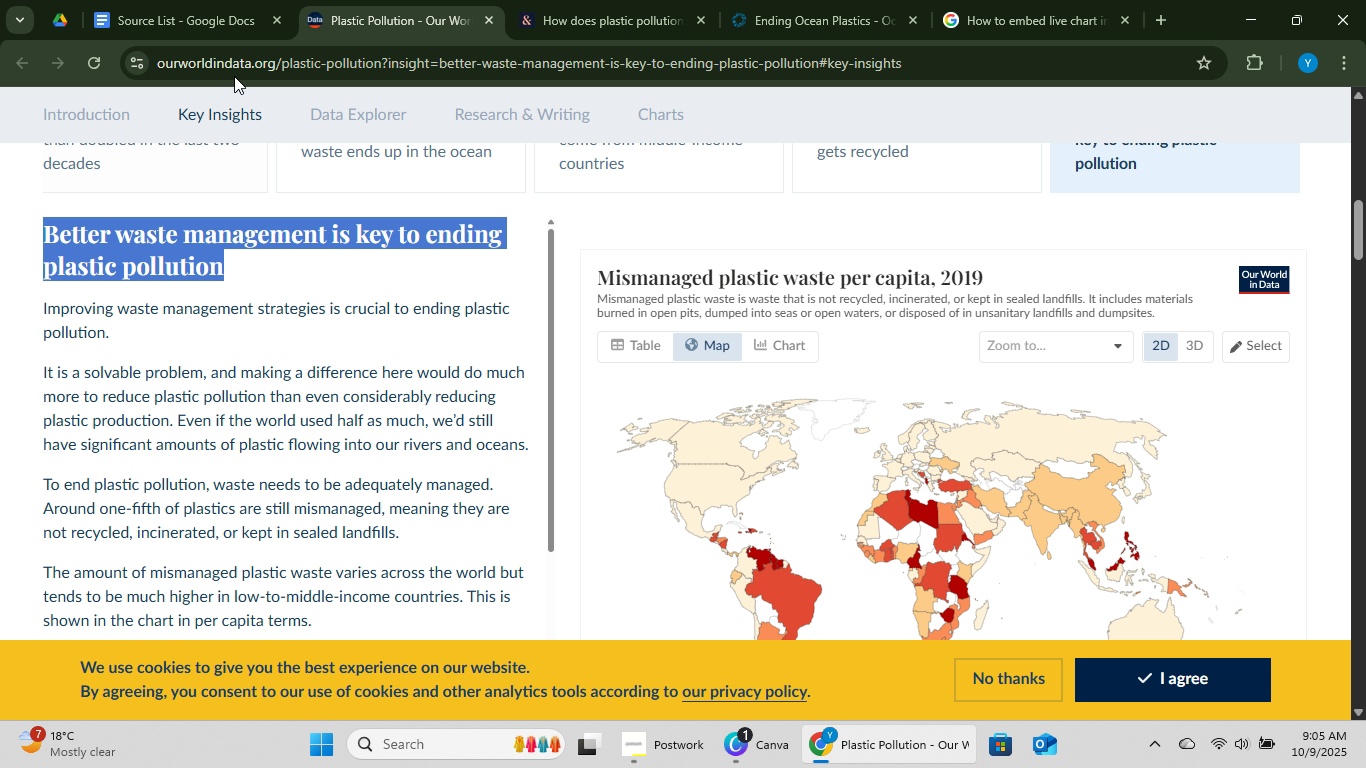 
key(Control+C)
 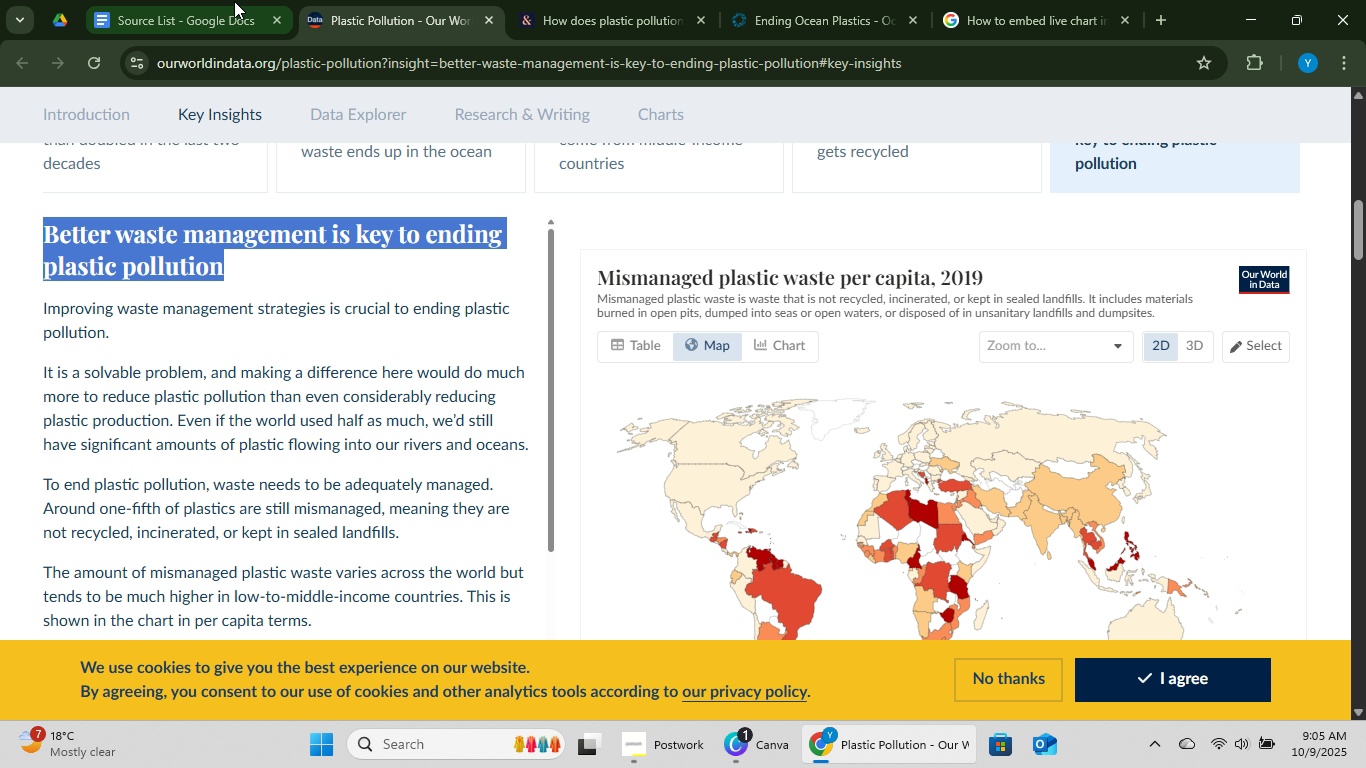 
key(Control+C)
 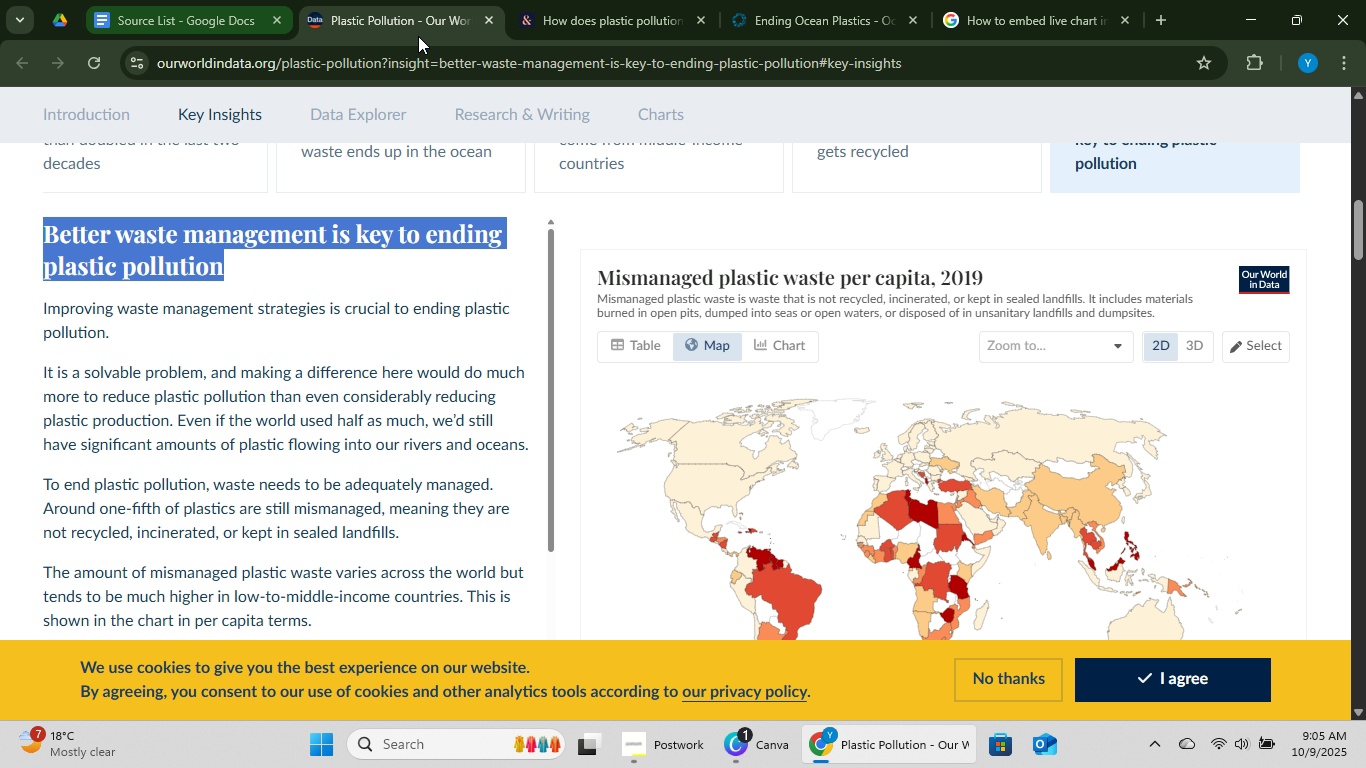 
key(Control+C)
 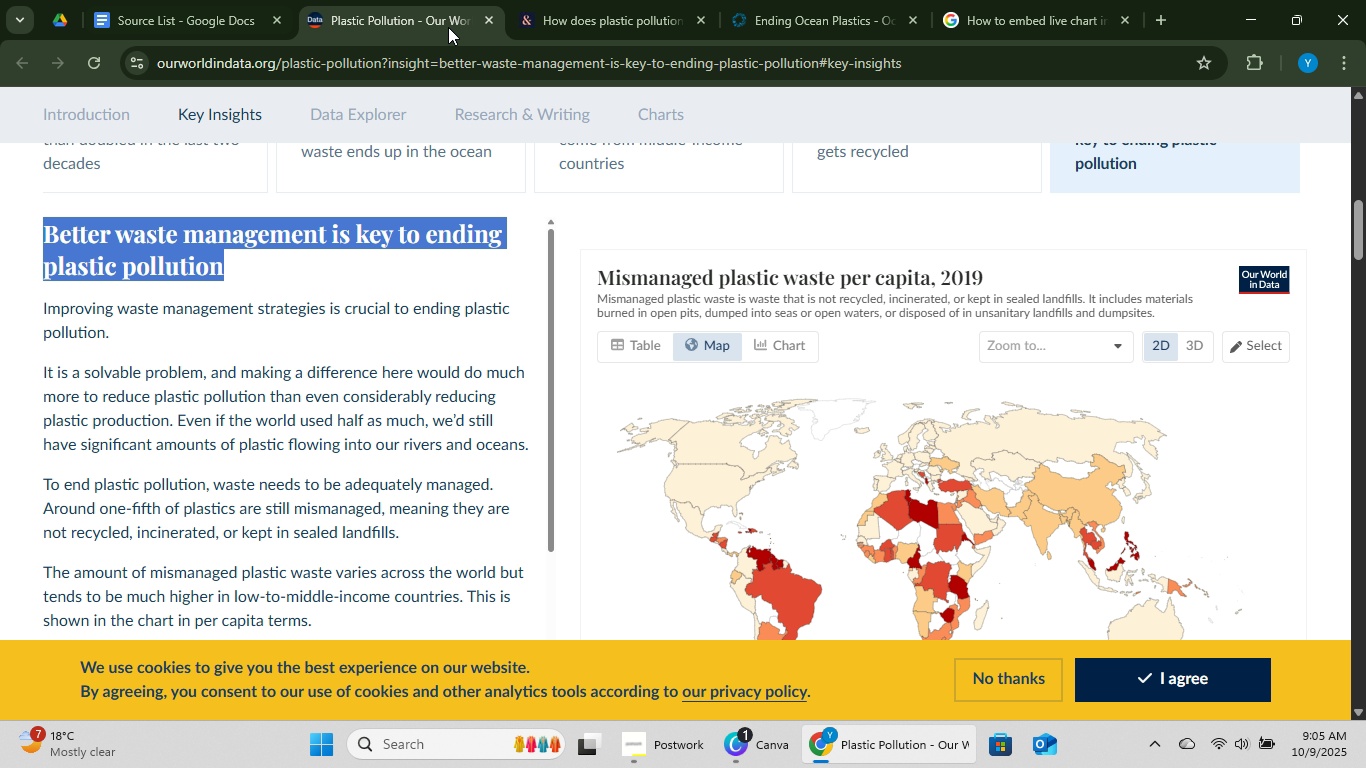 
key(Control+C)
 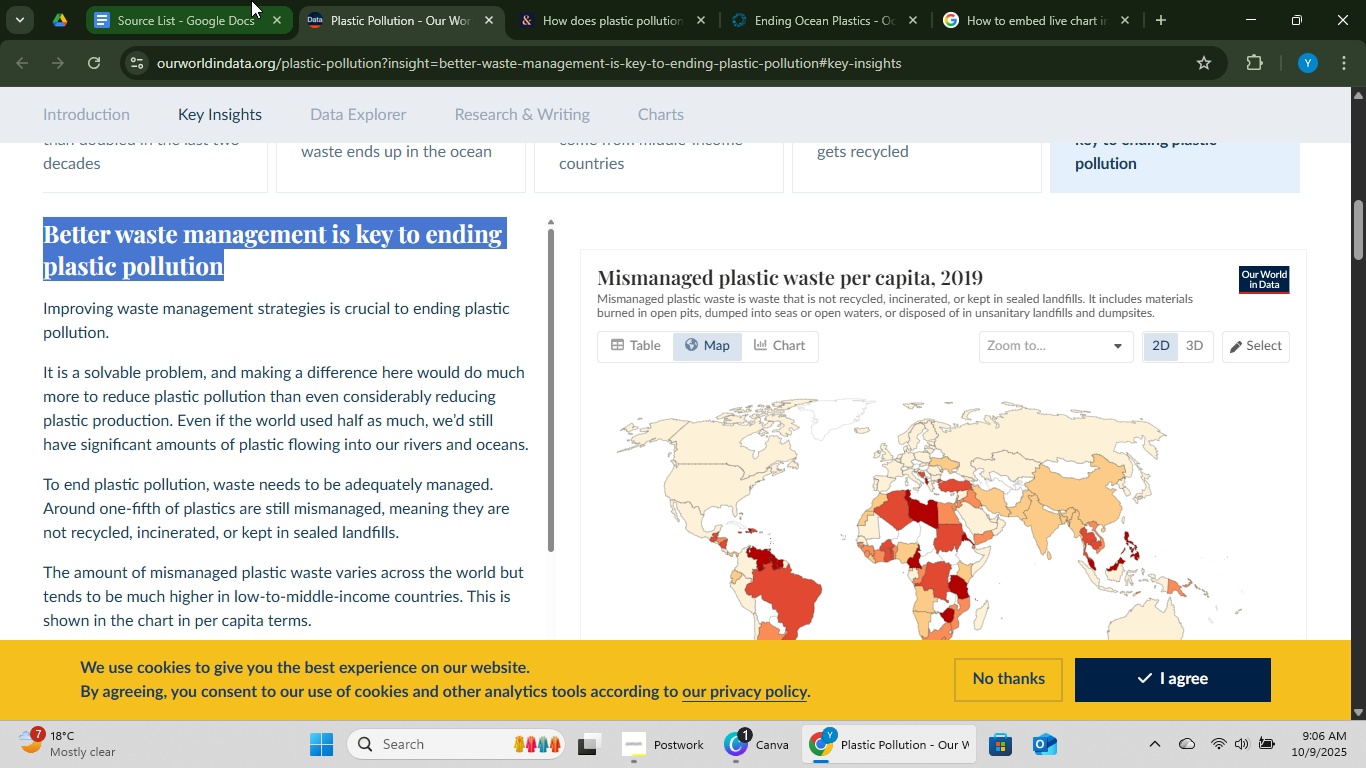 
left_click([250, 0])
 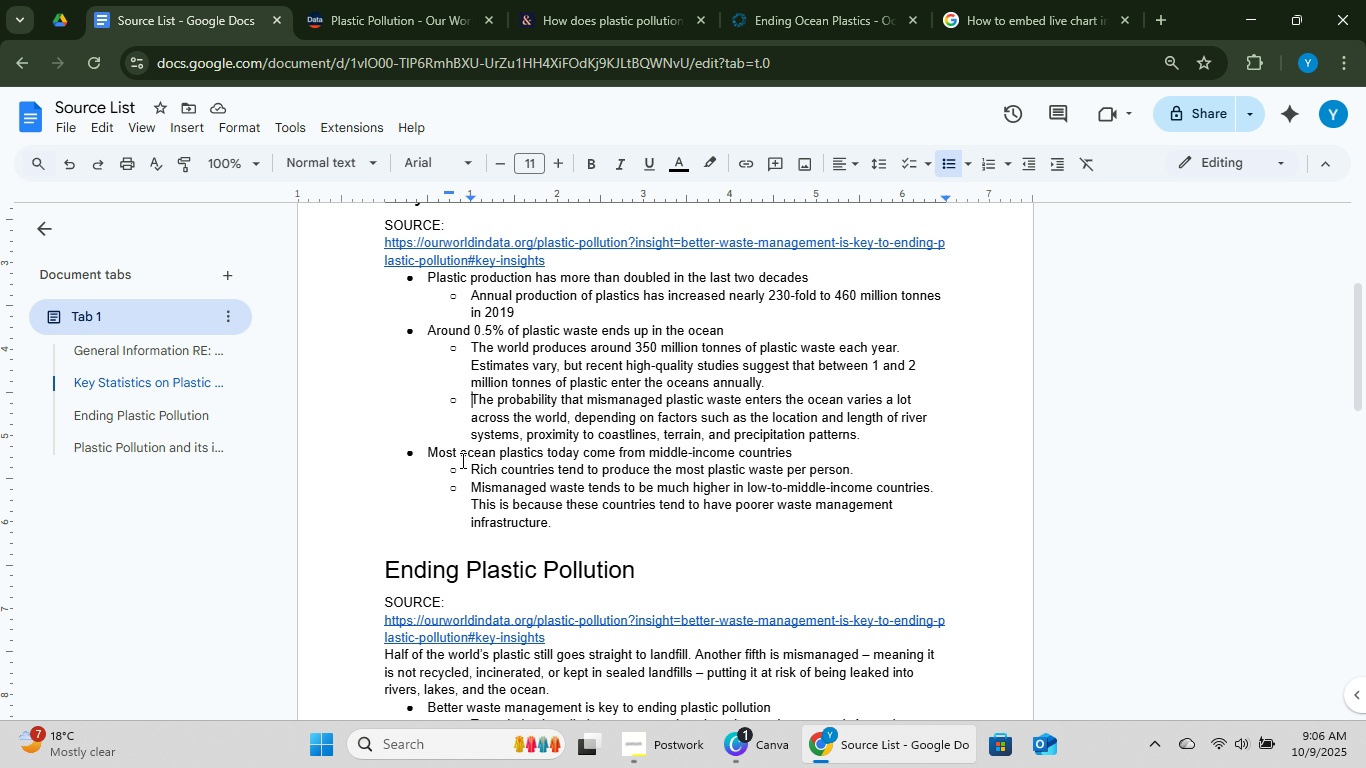 
left_click([731, 745])
 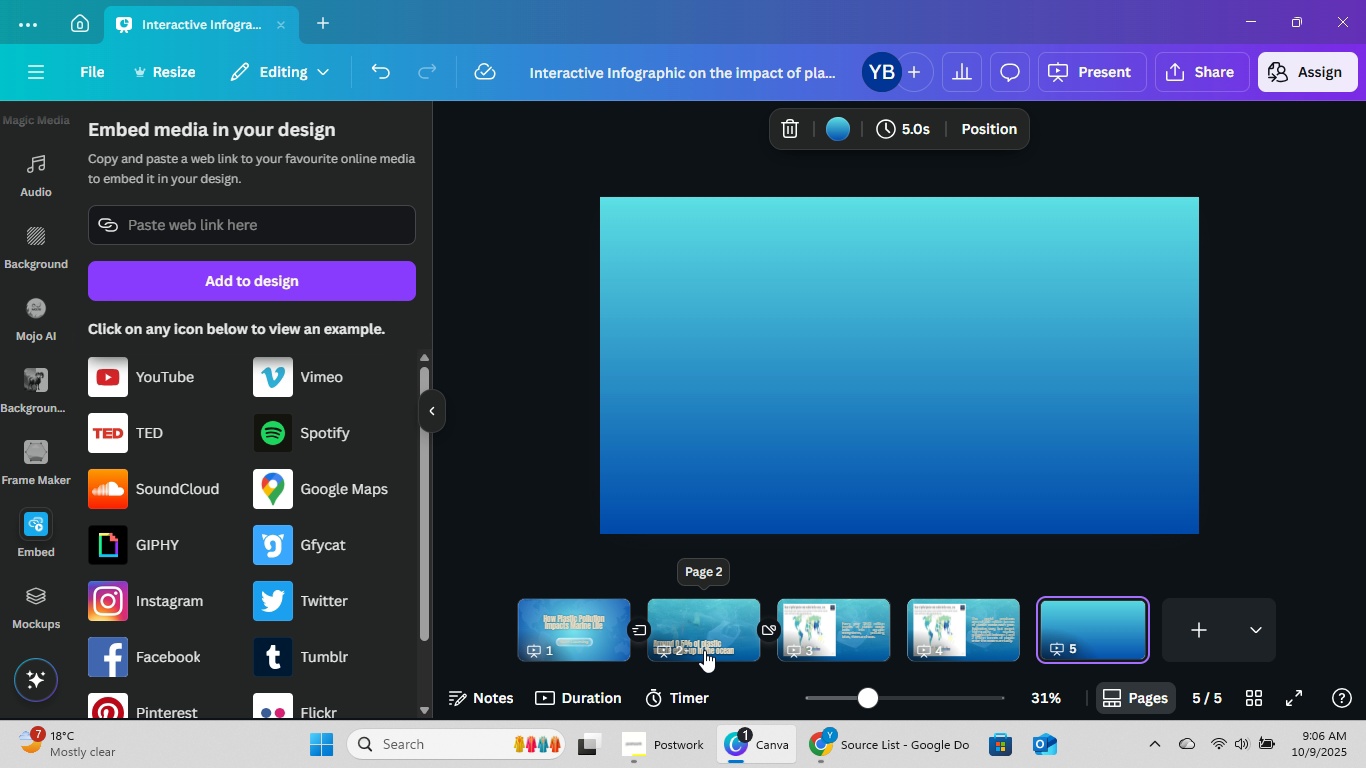 
right_click([704, 649])
 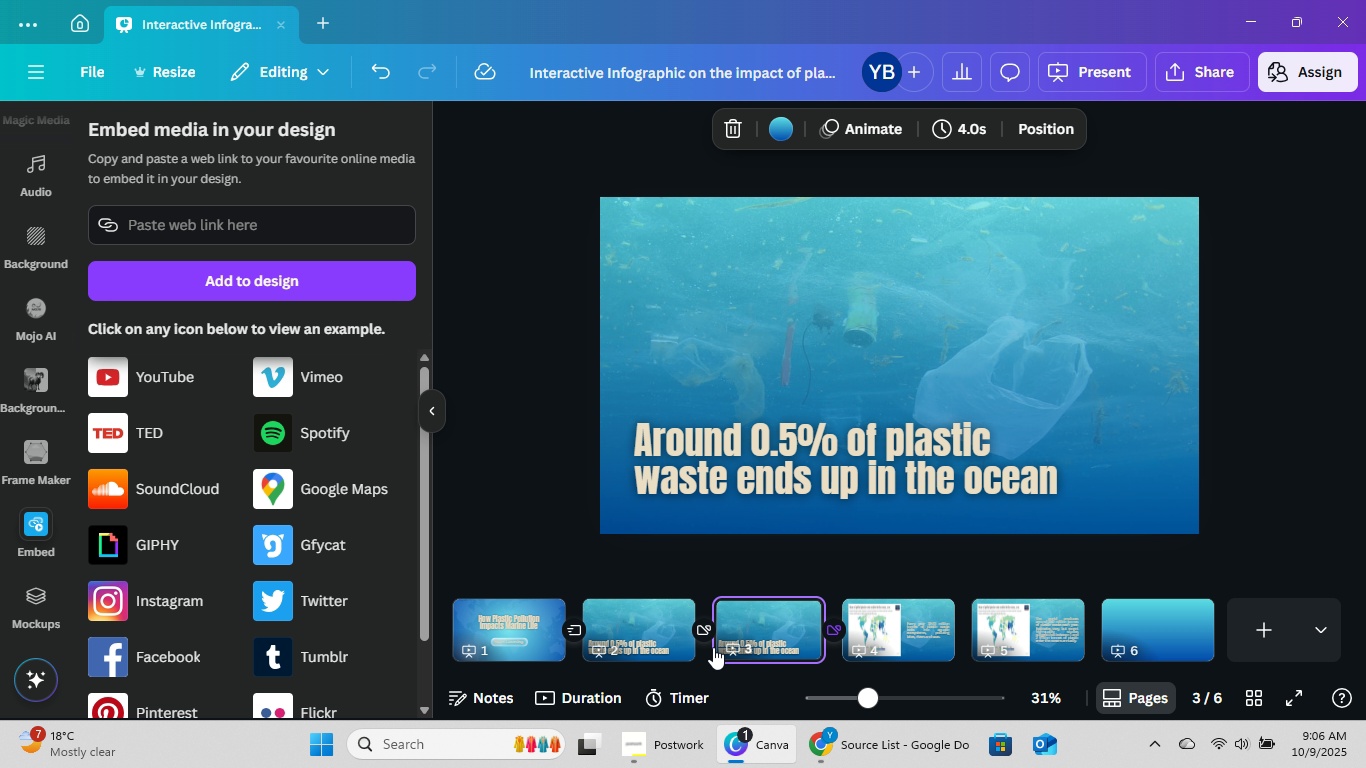 
left_click_drag(start_coordinate=[770, 627], to_coordinate=[1109, 646])
 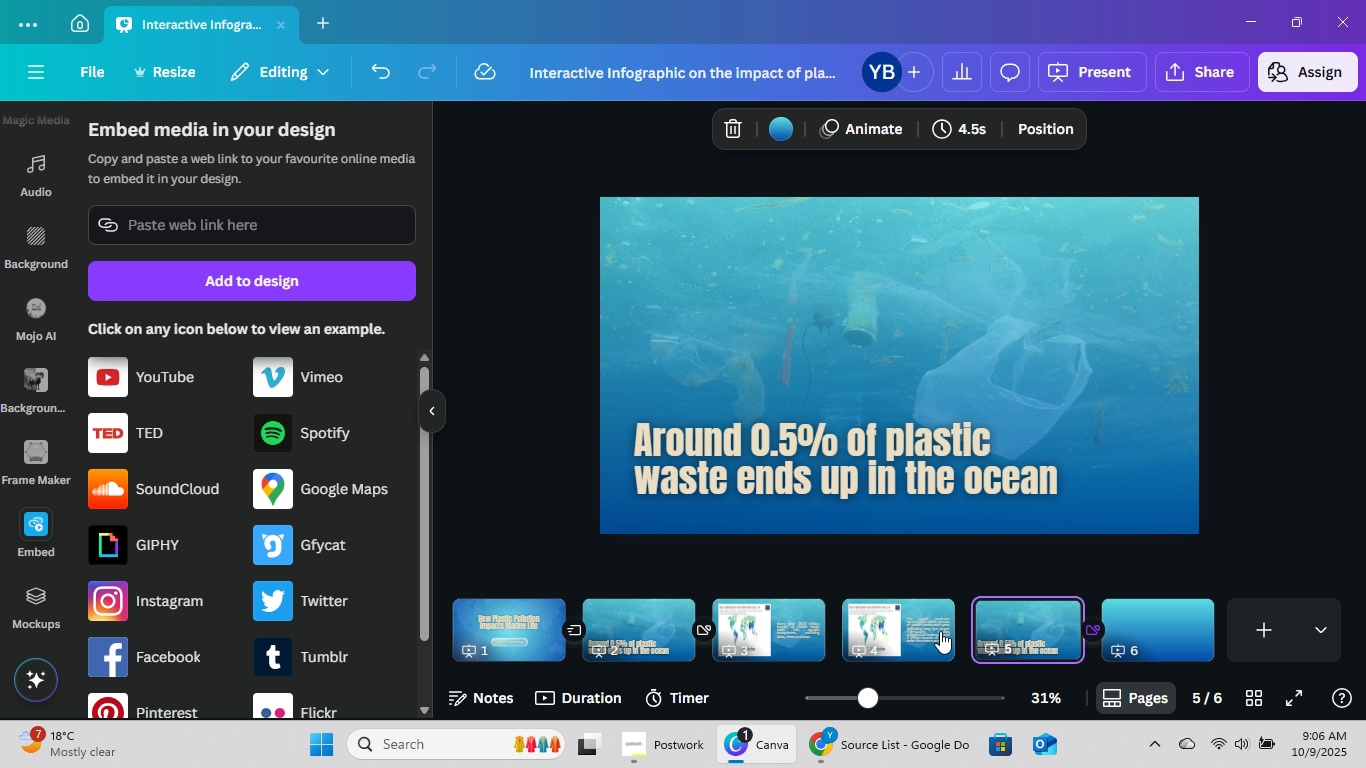 
left_click([953, 631])
 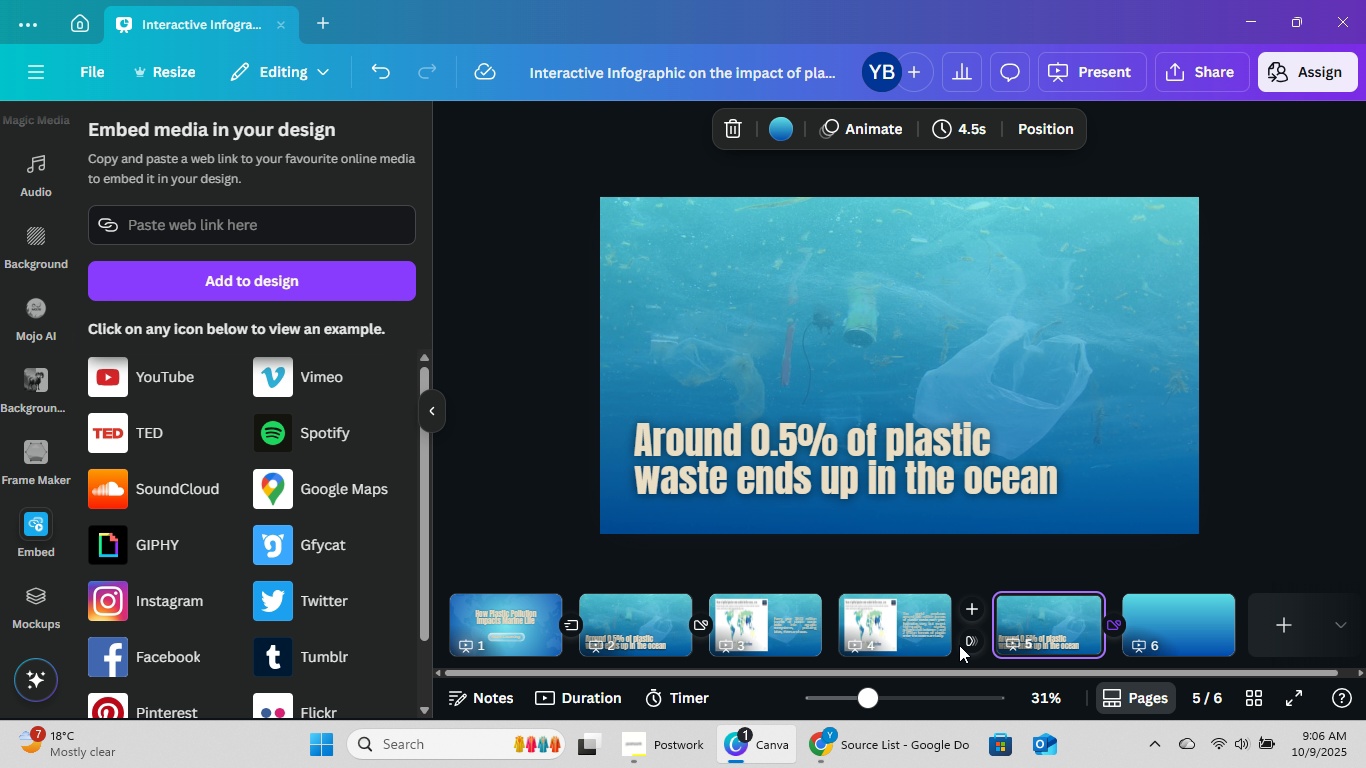 
left_click([971, 645])
 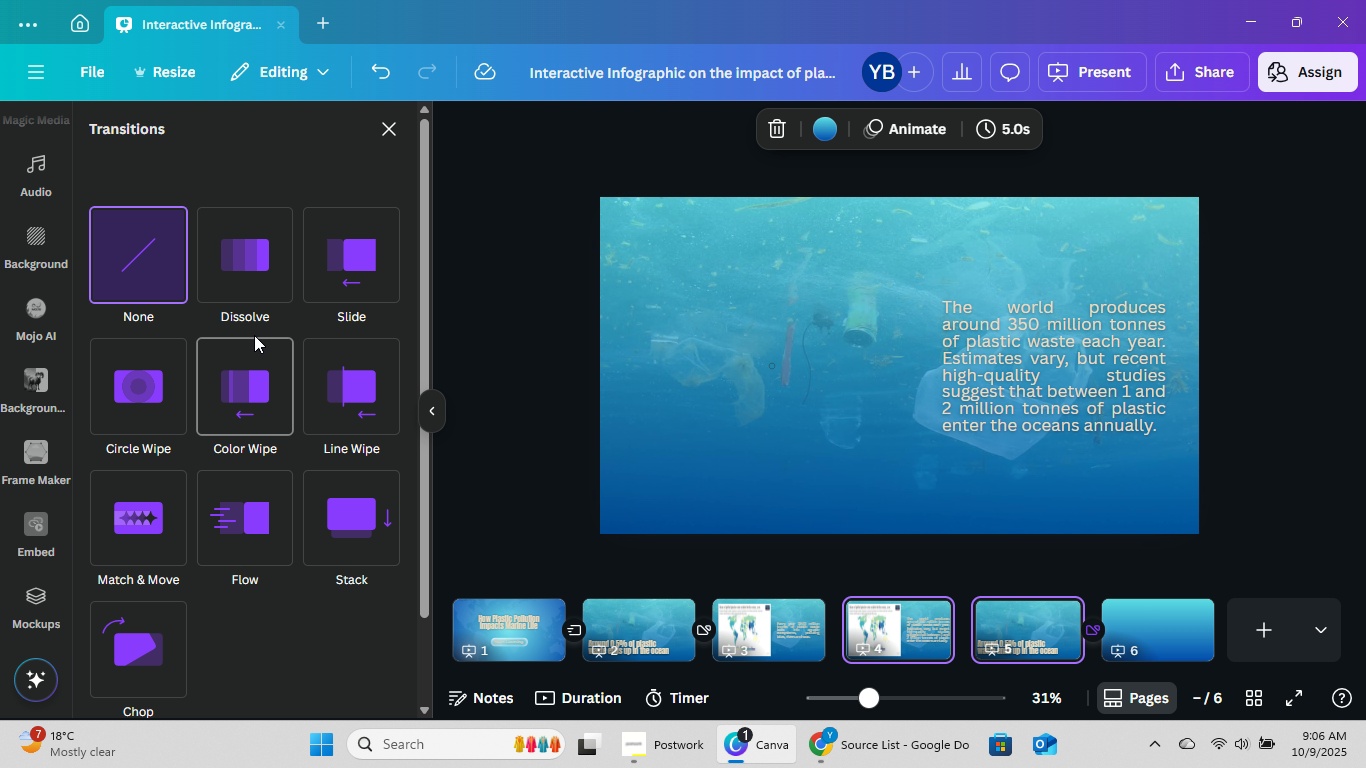 
wait(20.98)
 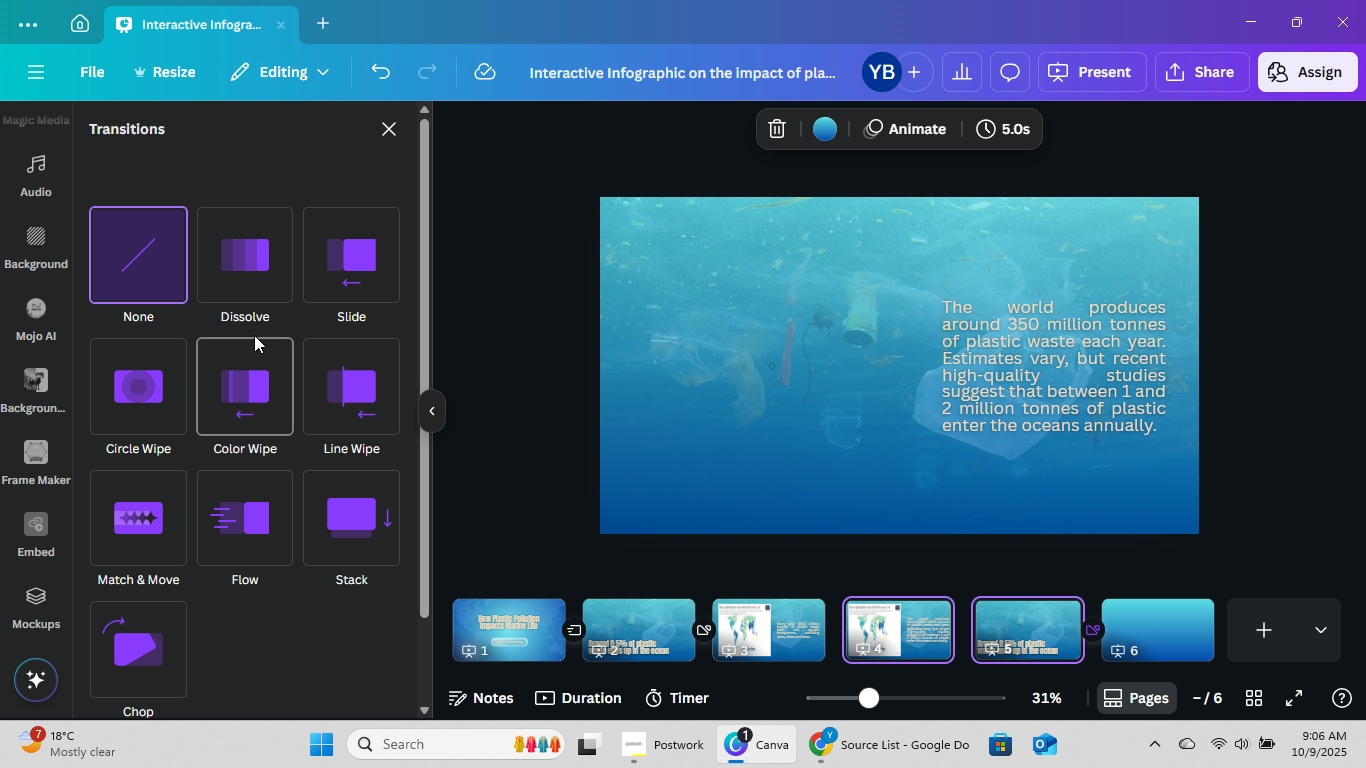 
scroll: coordinate [166, 533], scroll_direction: down, amount: 3.0
 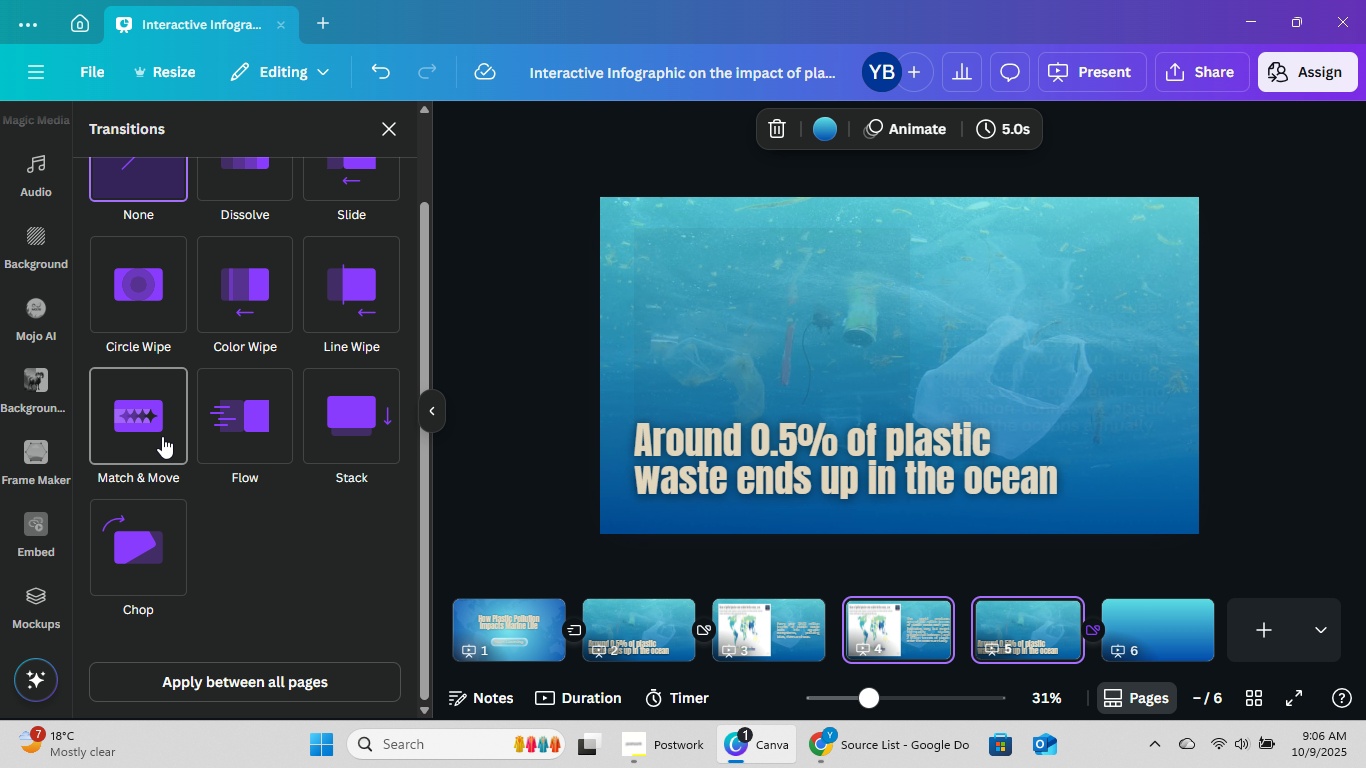 
left_click([162, 436])
 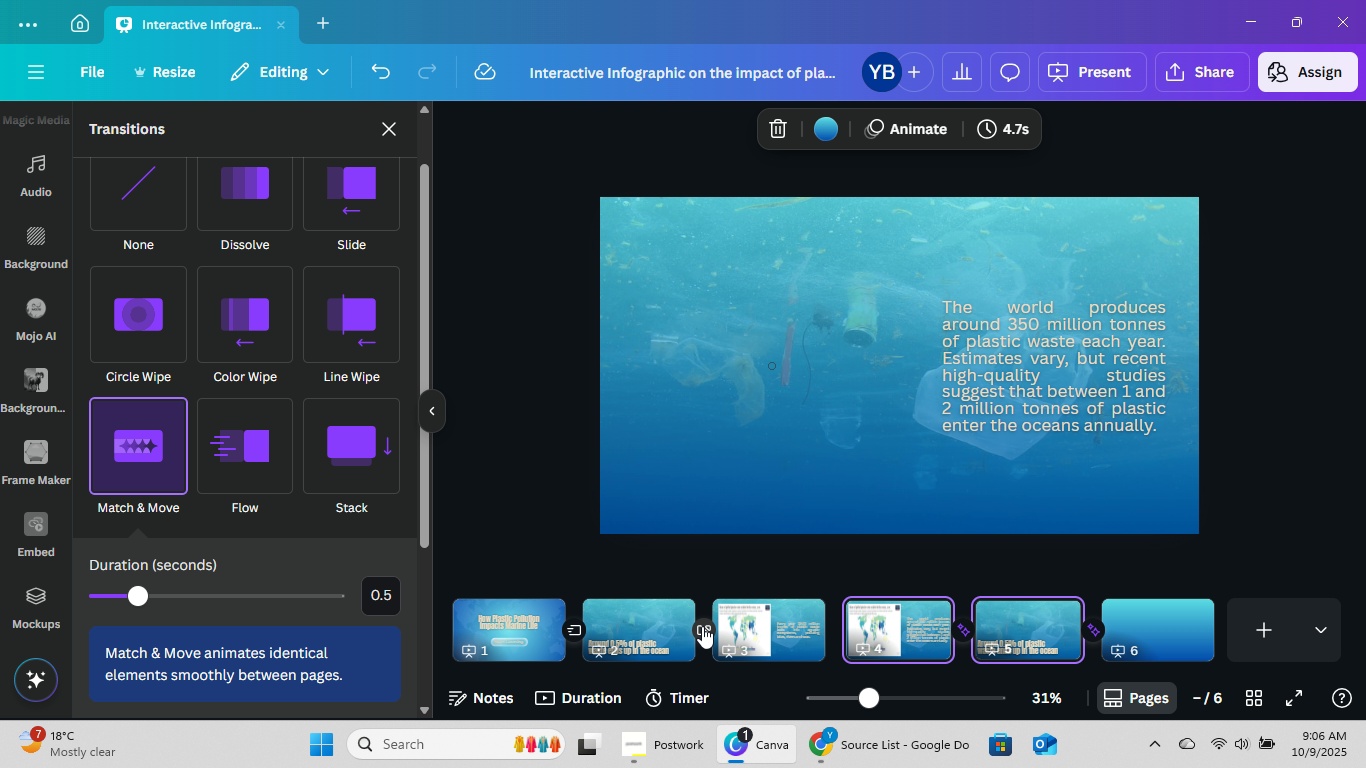 
left_click([702, 624])
 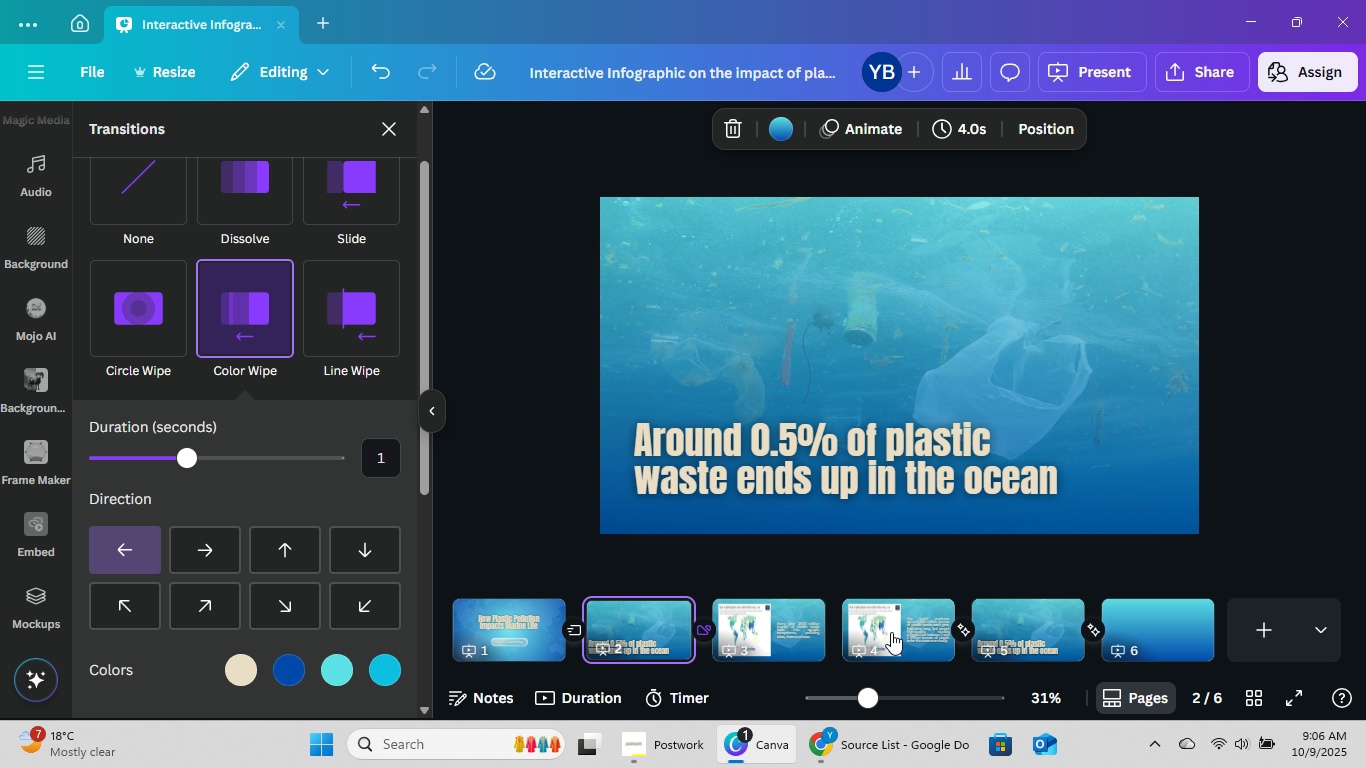 
left_click([1089, 630])
 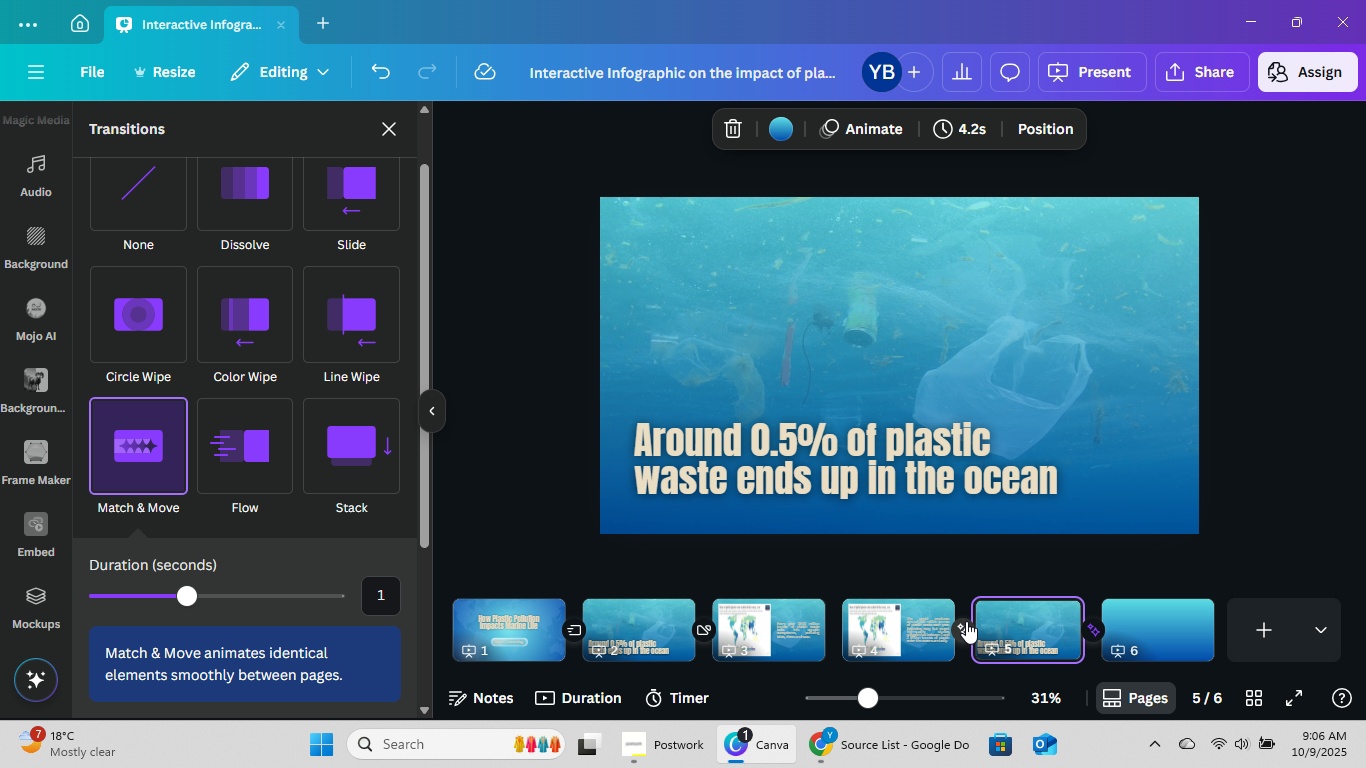 
left_click([966, 619])
 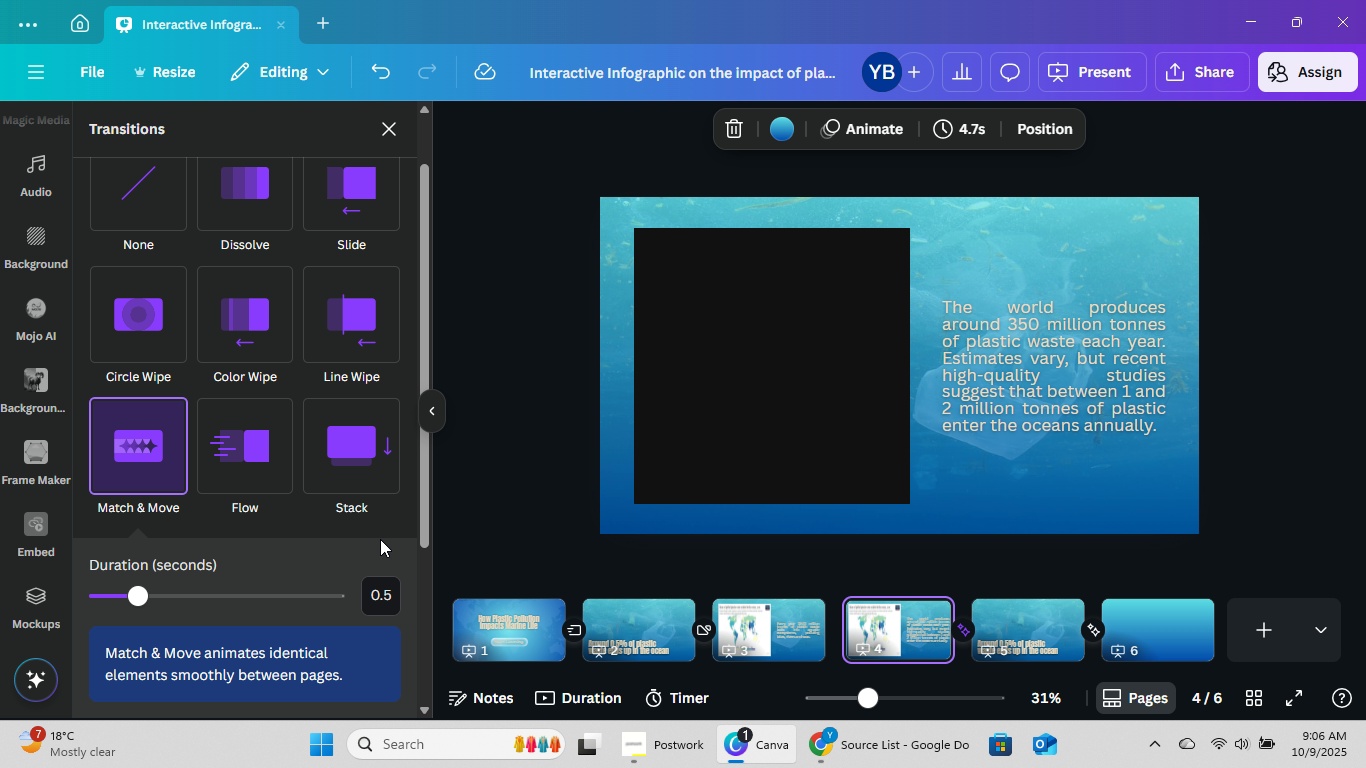 
scroll: coordinate [413, 427], scroll_direction: up, amount: 1.0
 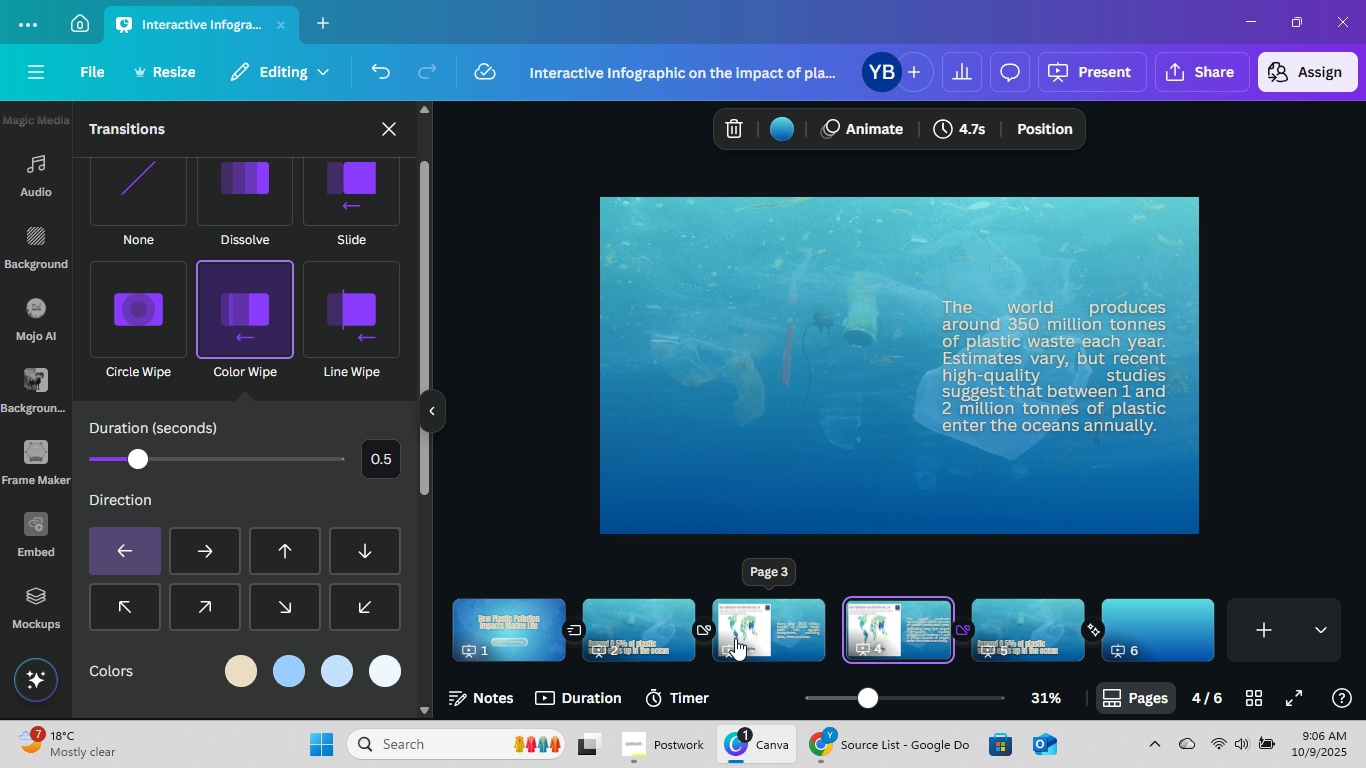 
mouse_move([815, 644])
 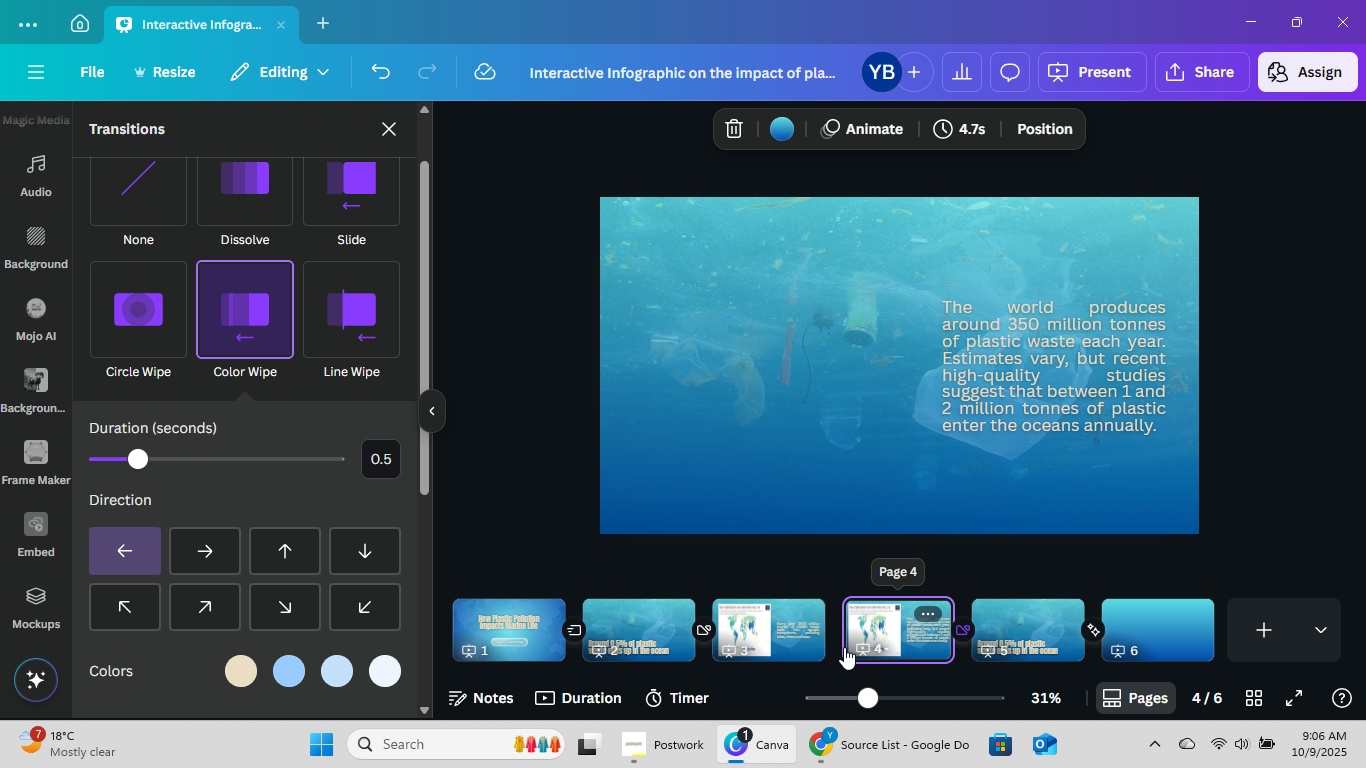 
left_click([817, 646])
 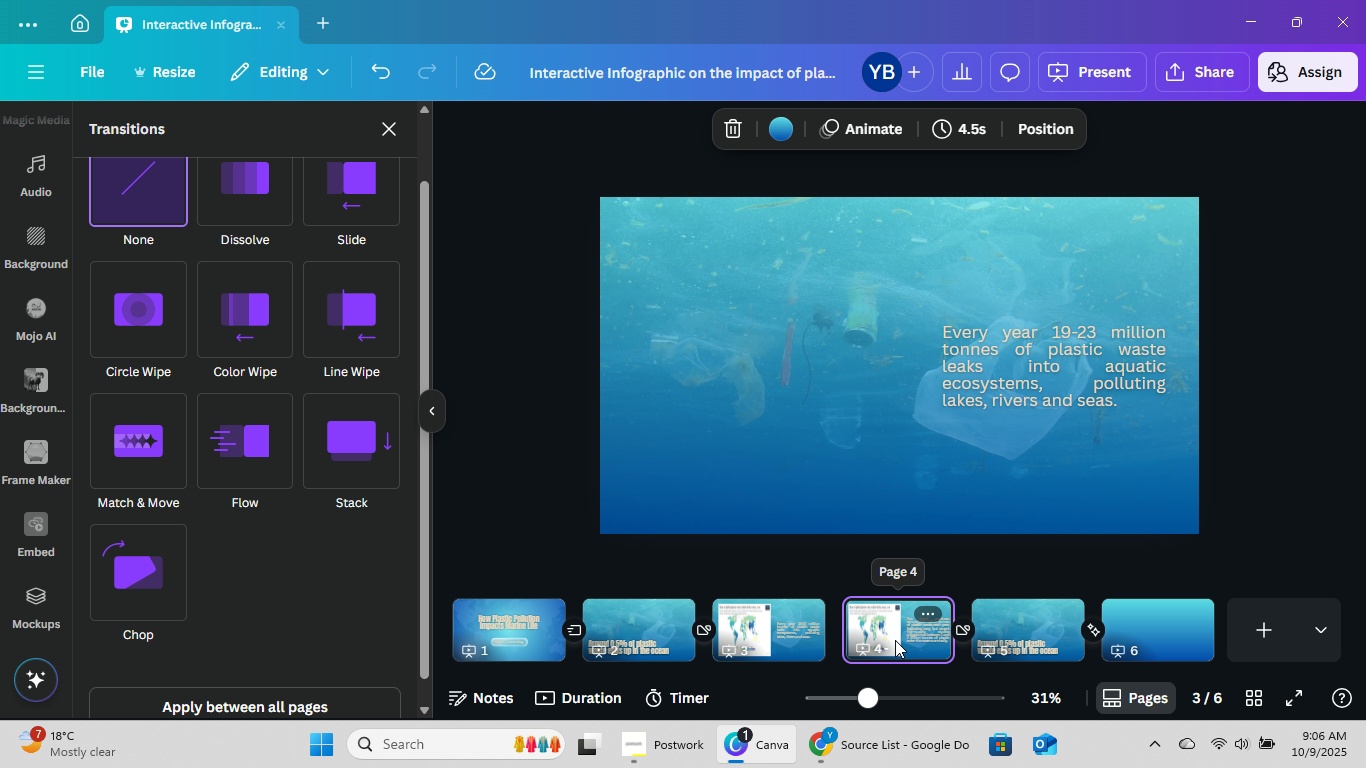 
left_click([895, 640])
 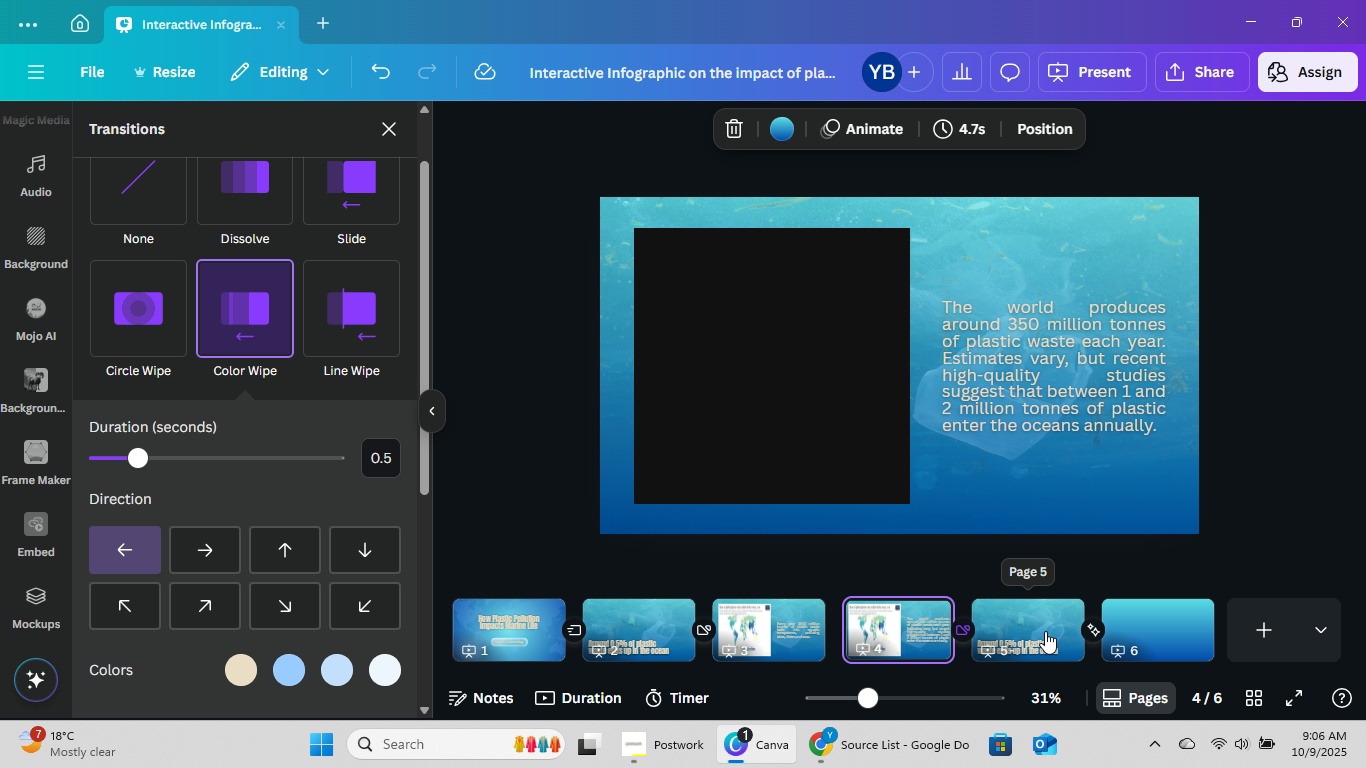 
left_click([1044, 630])
 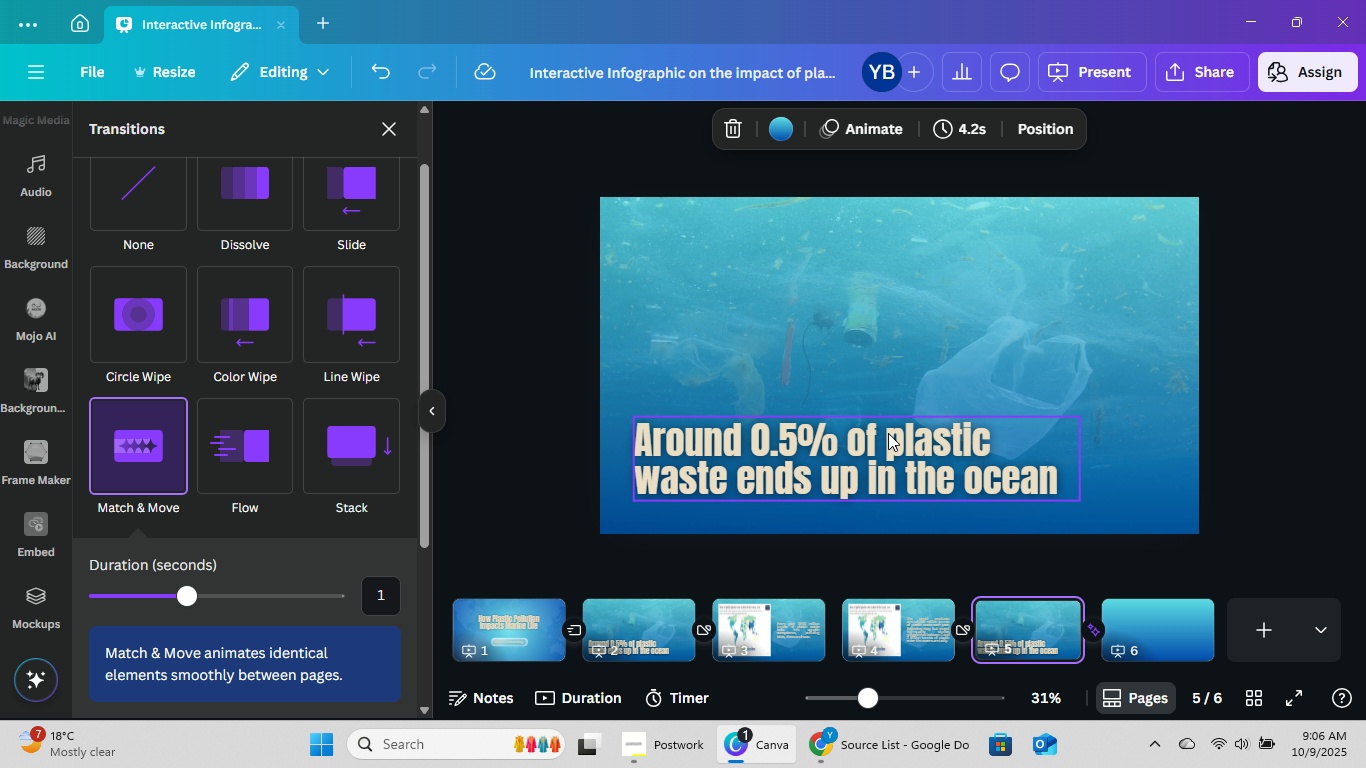 
double_click([888, 437])
 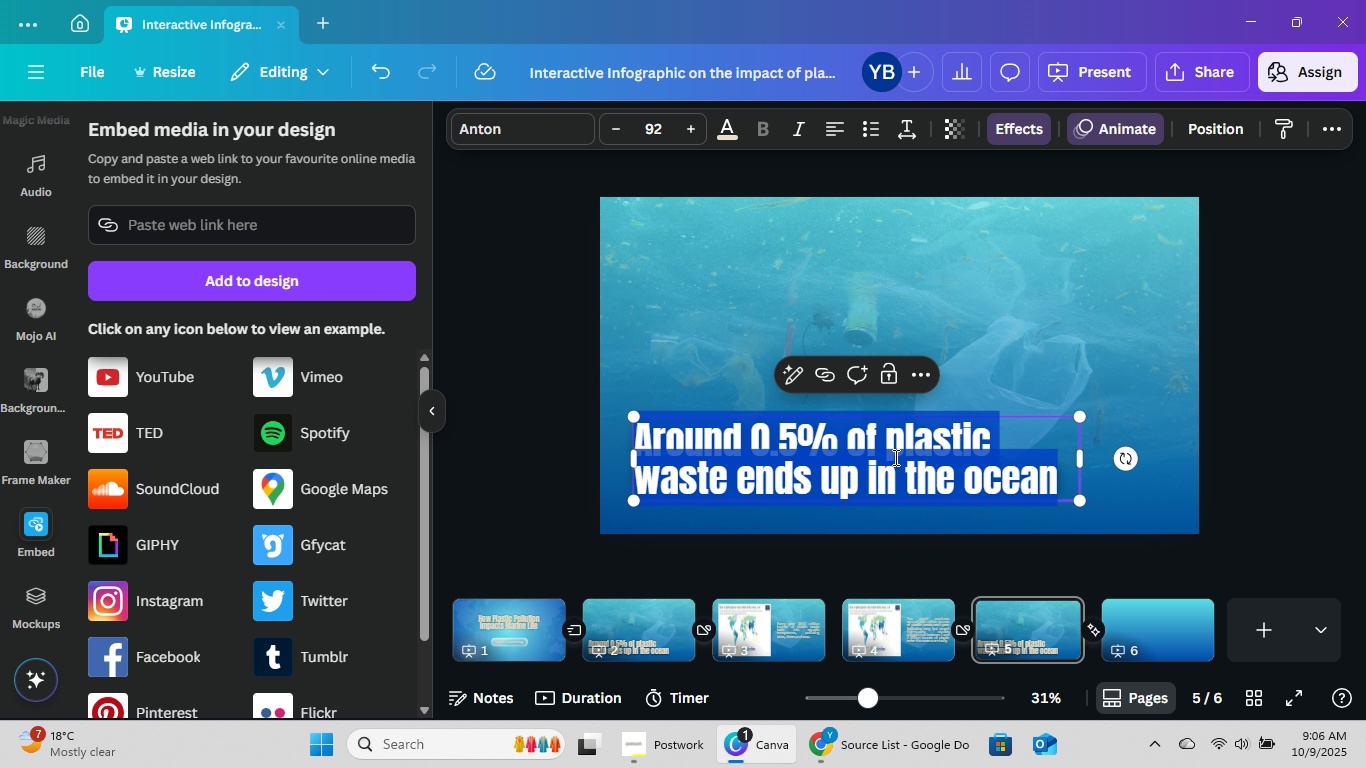 
key(Control+V)
 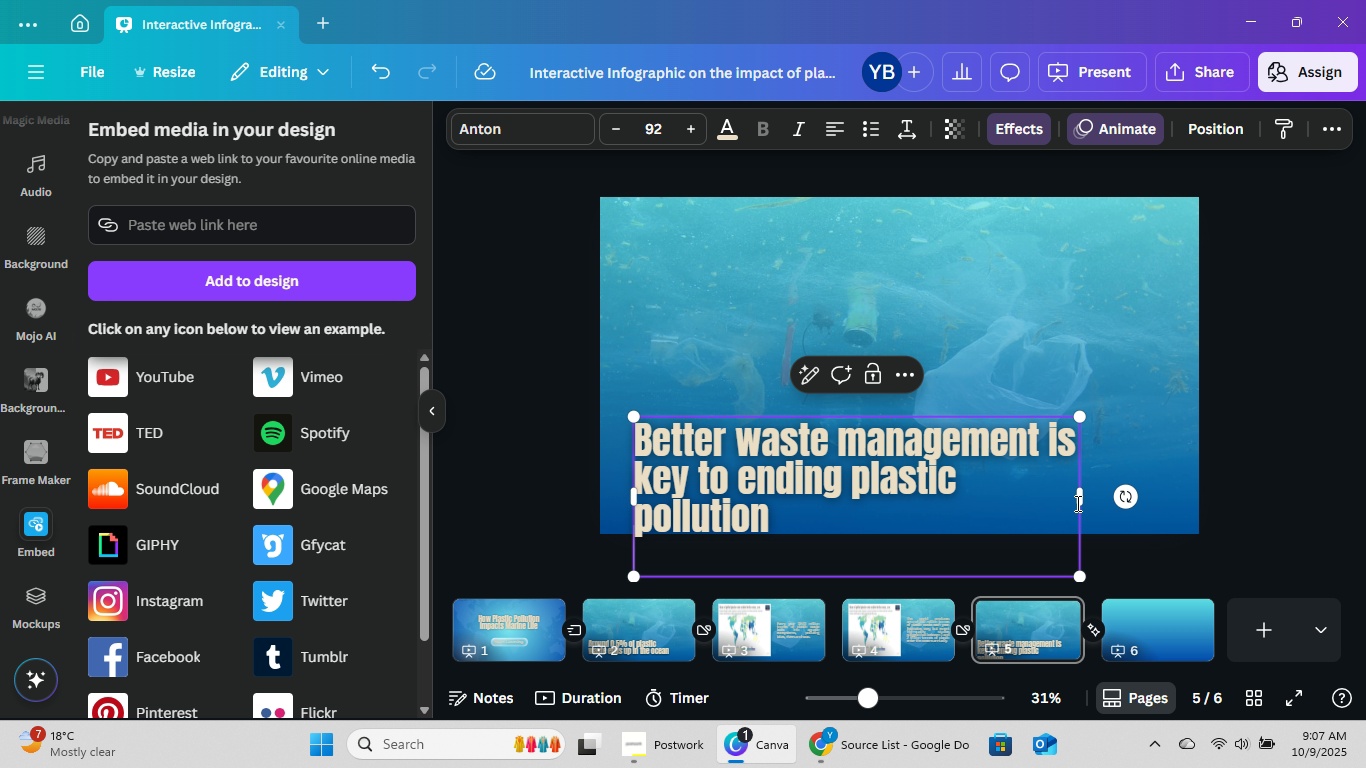 
left_click_drag(start_coordinate=[1086, 502], to_coordinate=[1129, 483])
 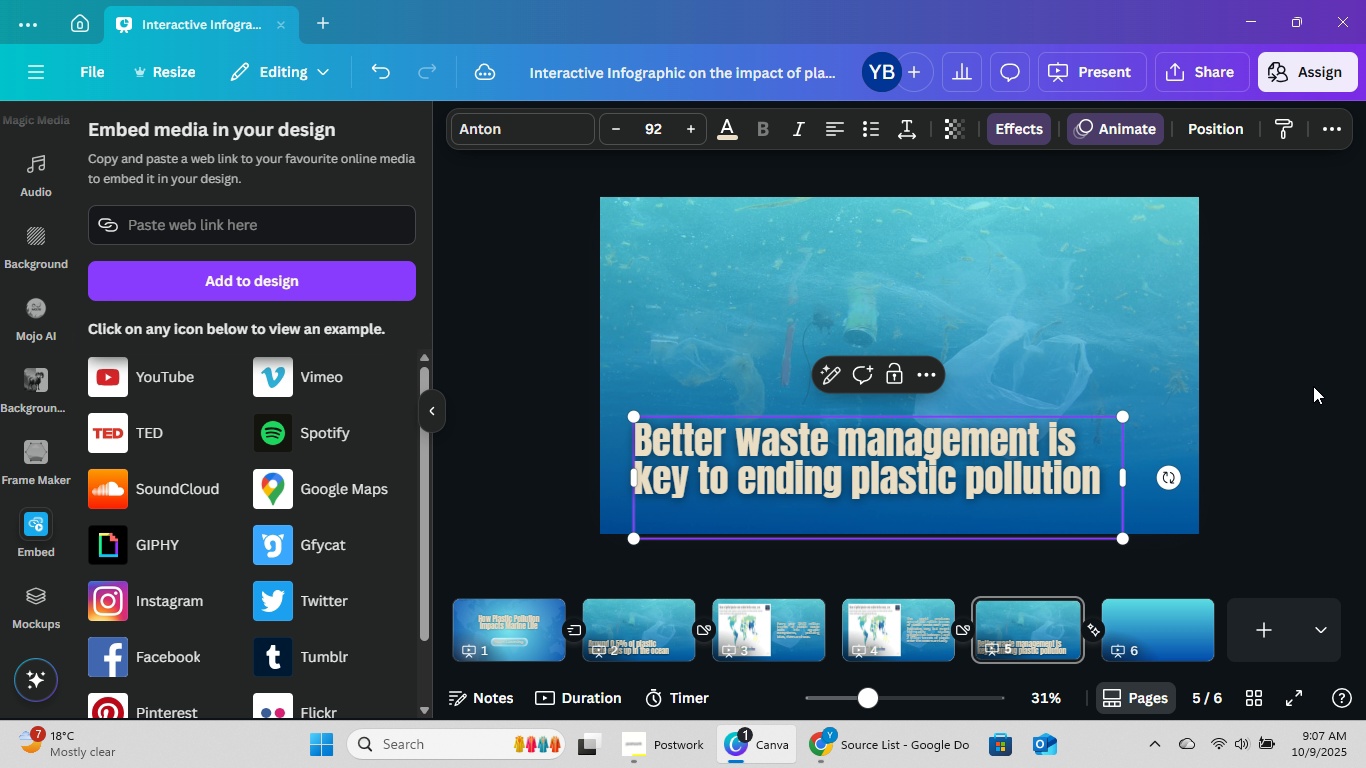 
left_click([1313, 386])
 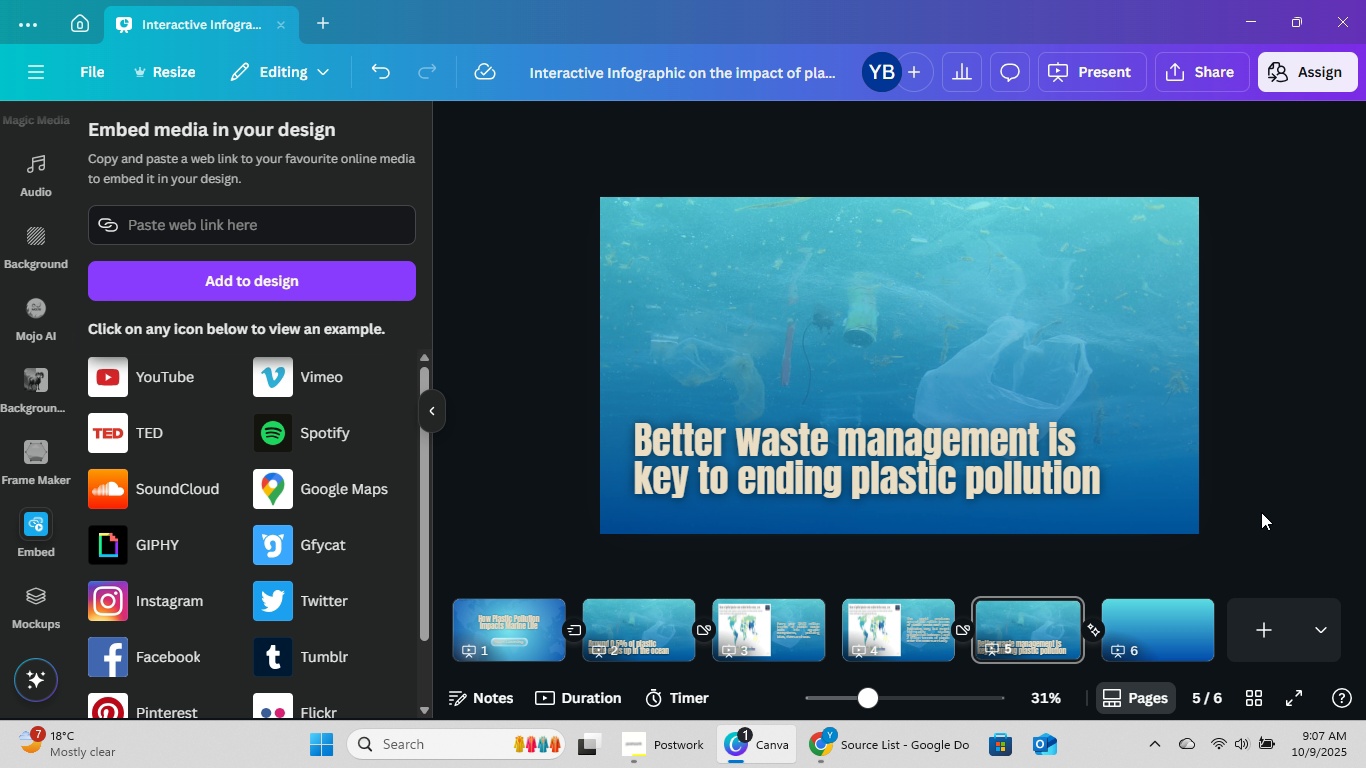 
wait(5.75)
 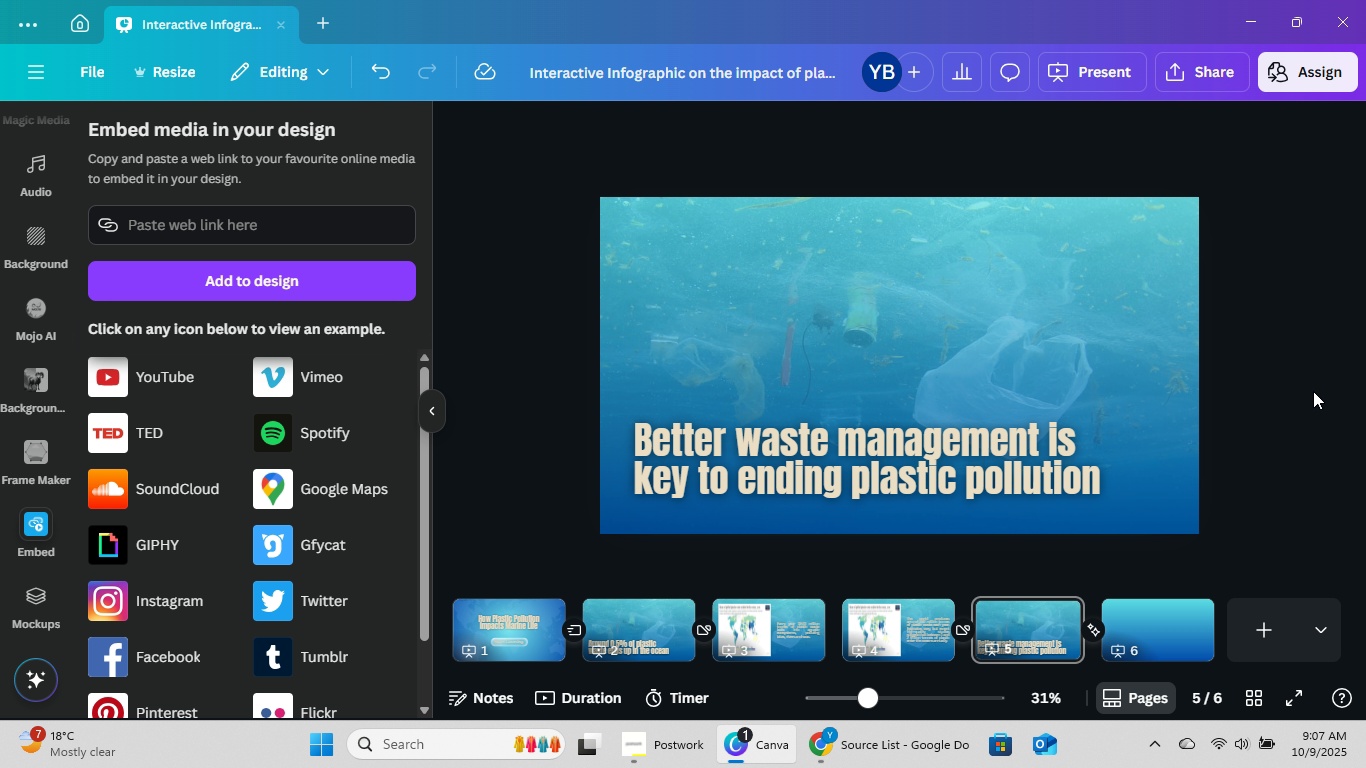 
left_click_drag(start_coordinate=[939, 437], to_coordinate=[935, 342])
 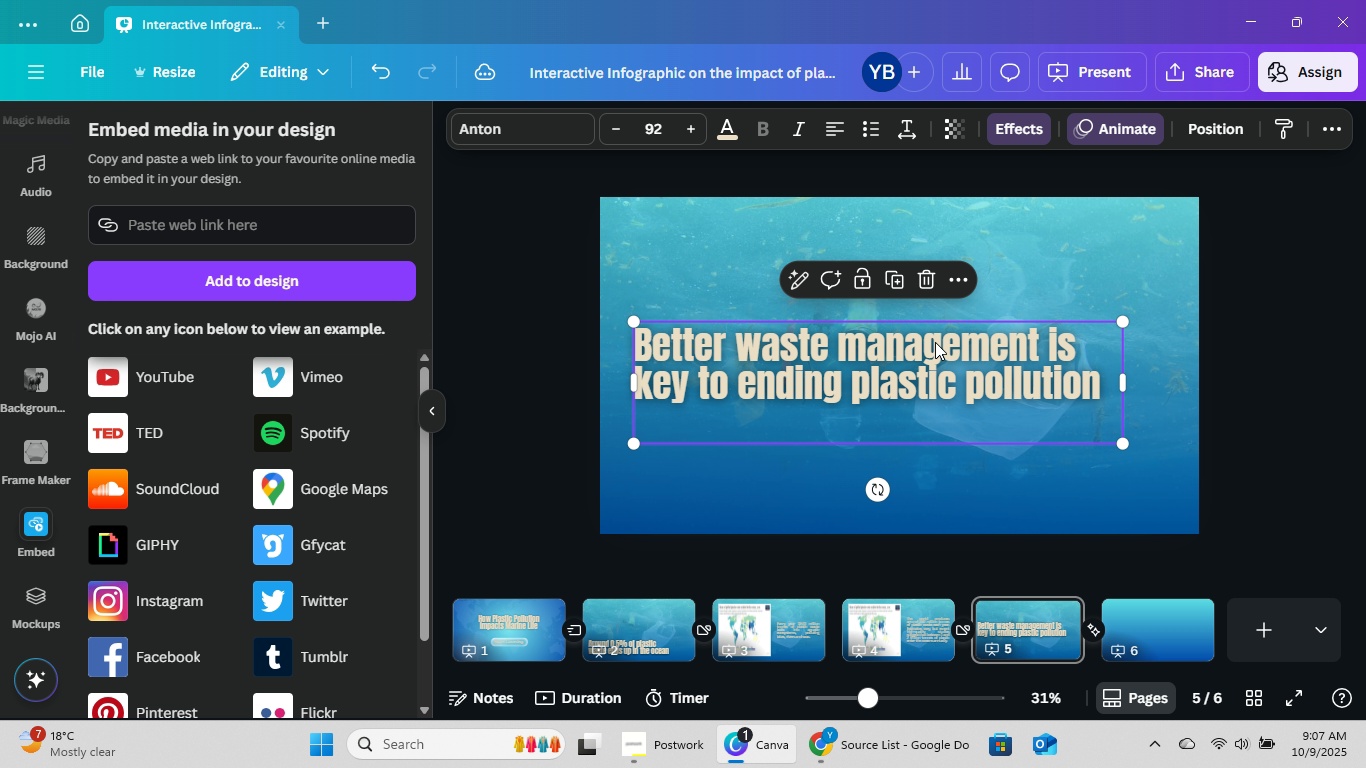 
key(Control+Z)
 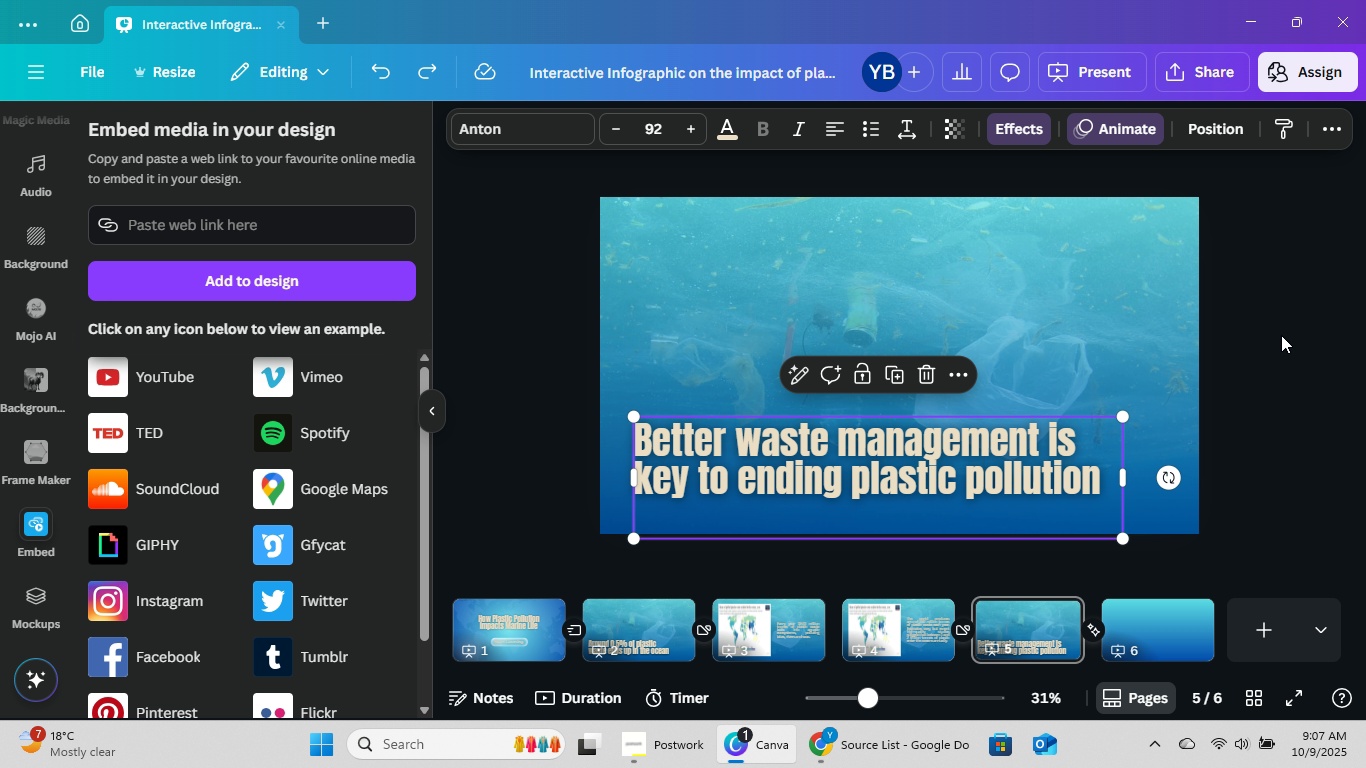 
left_click([1281, 335])
 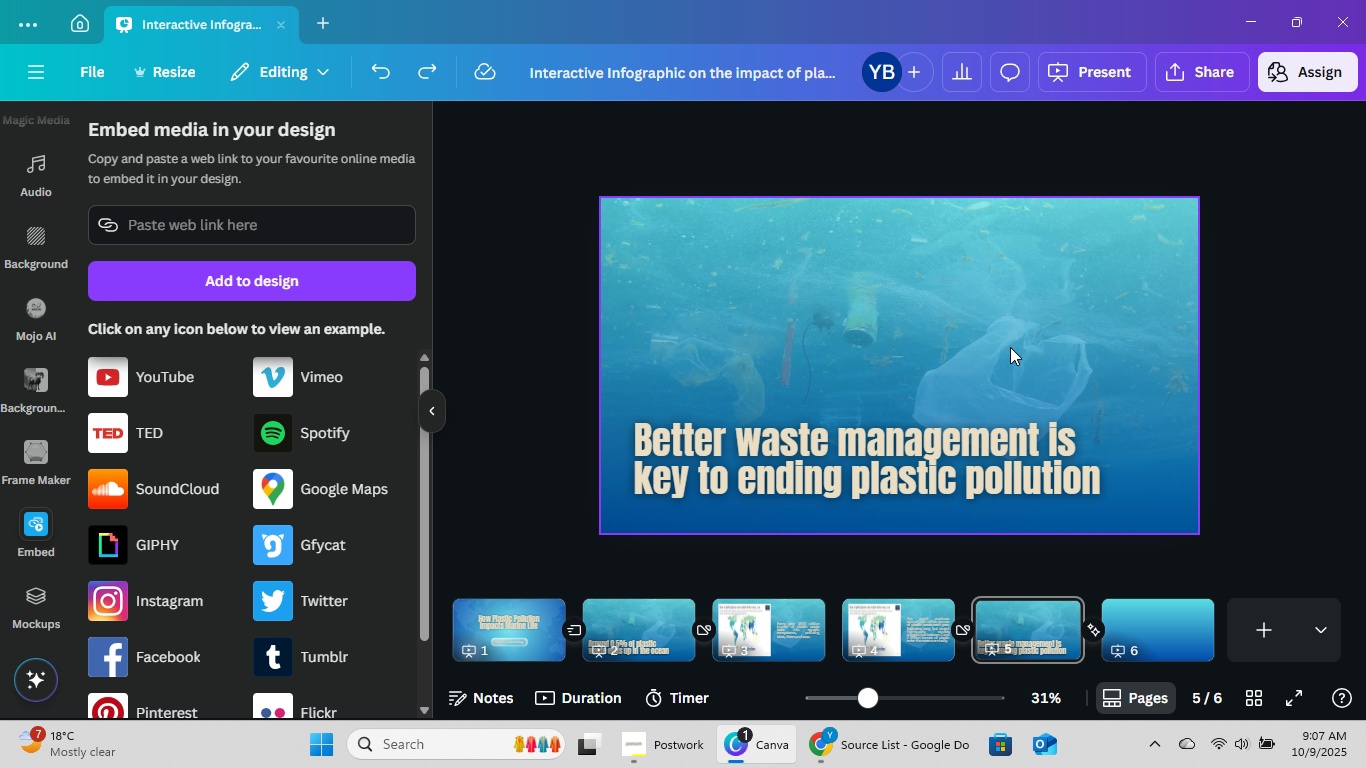 
left_click([863, 635])
 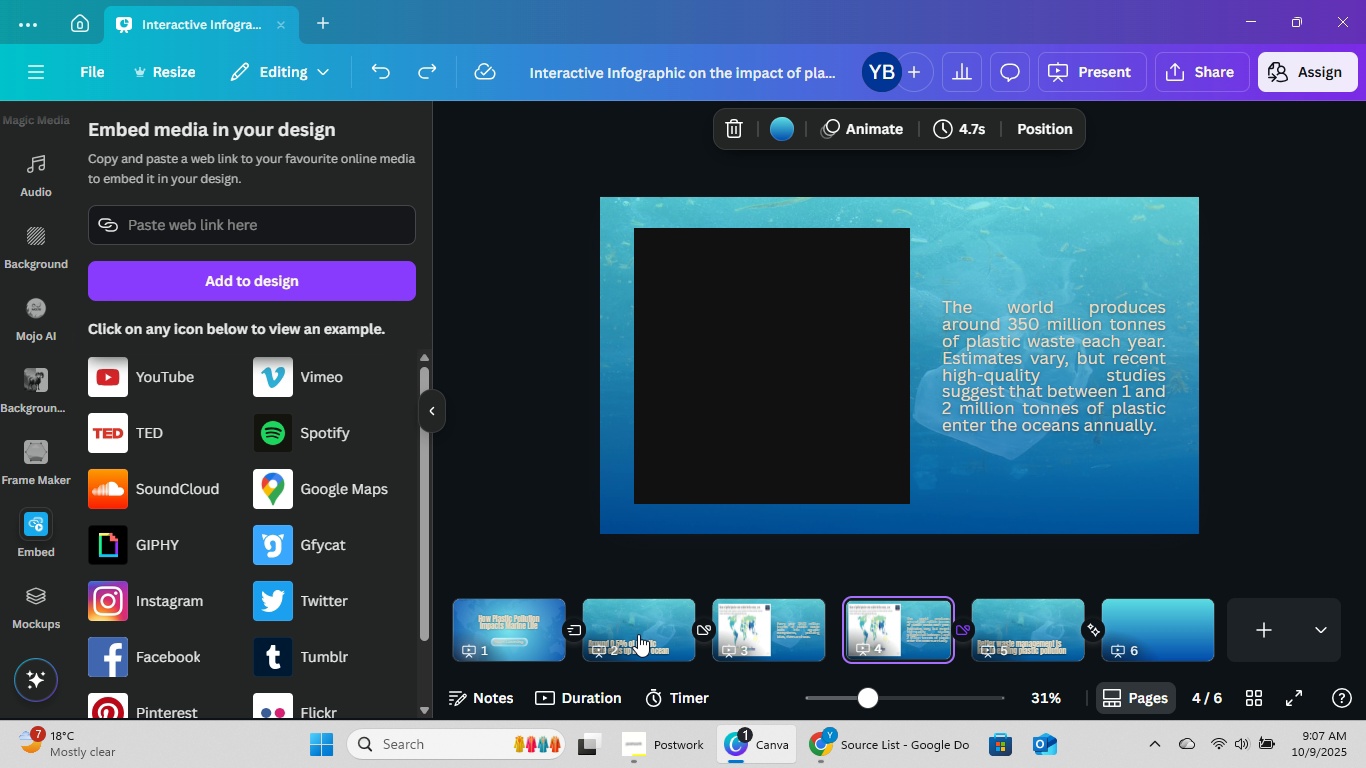 
left_click([638, 634])
 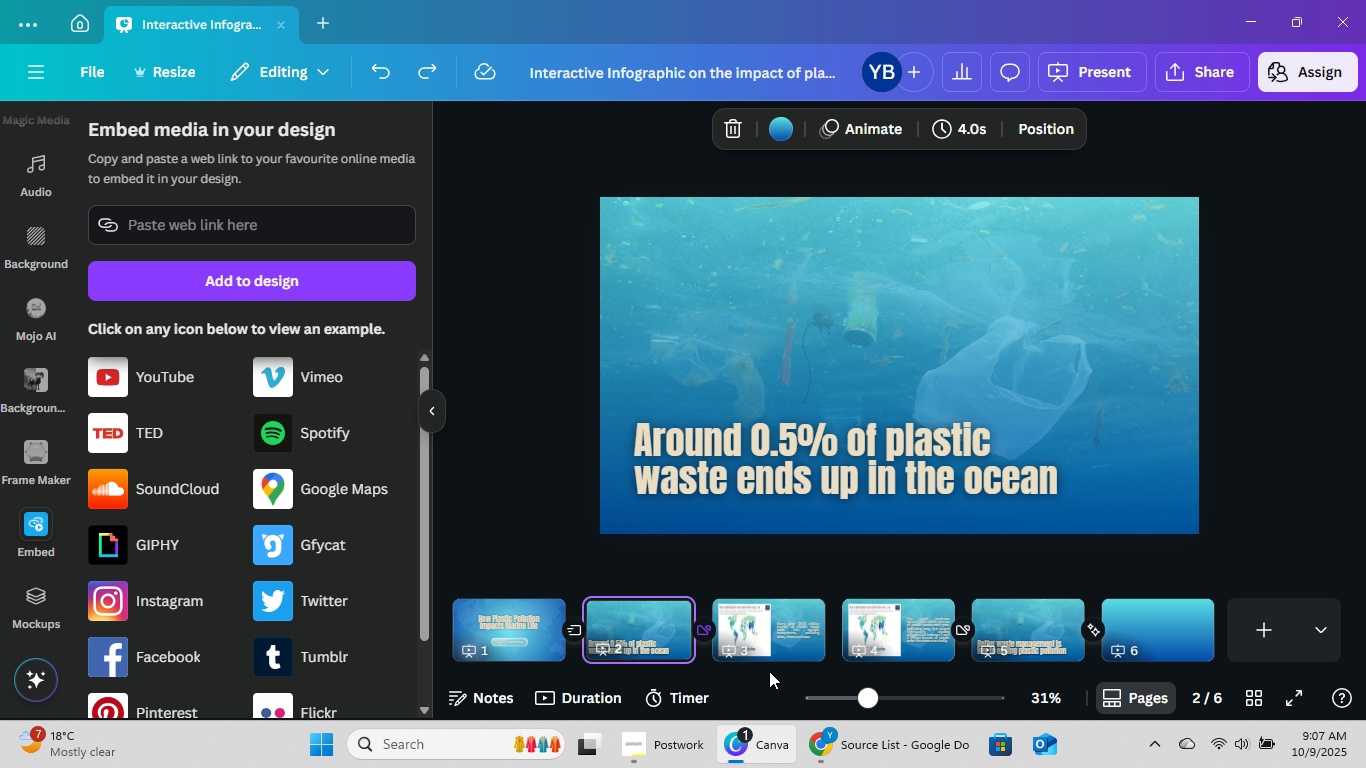 
left_click([846, 765])
 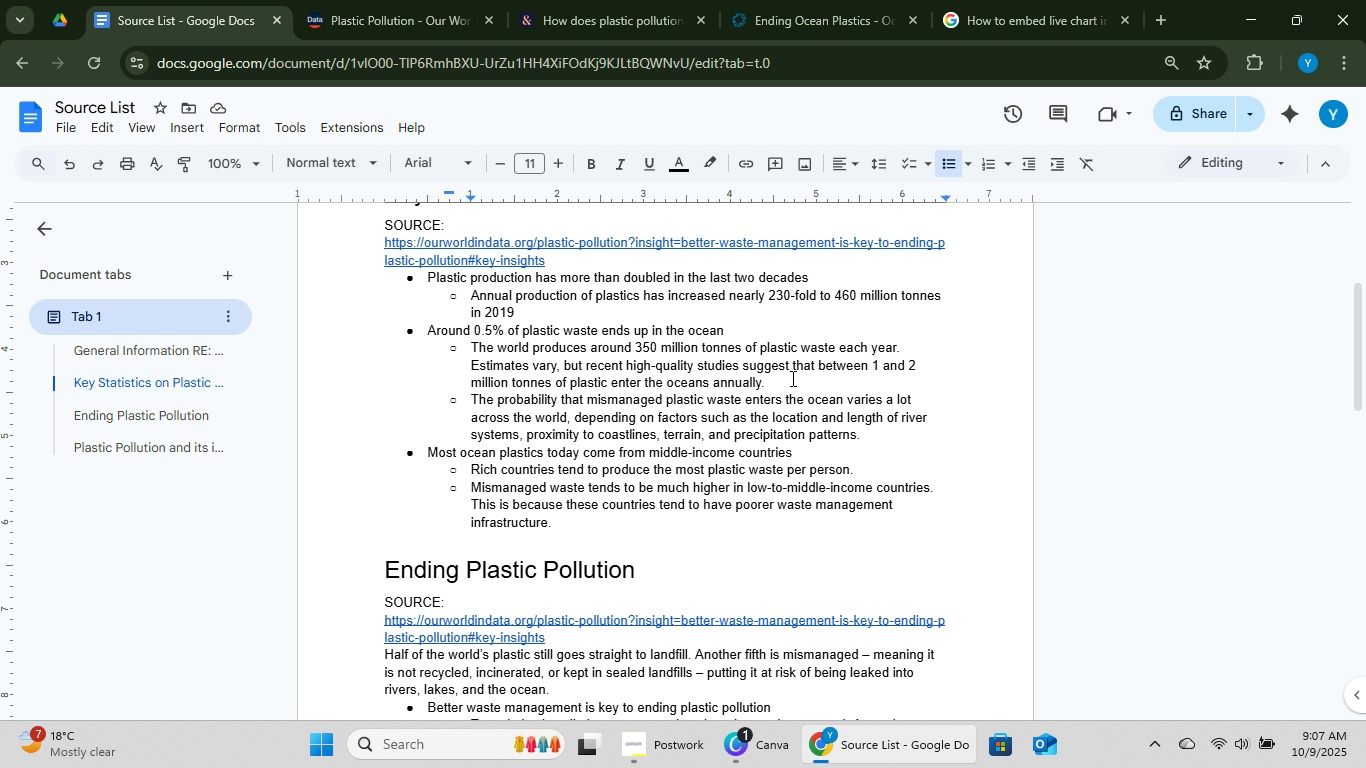 
scroll: coordinate [791, 370], scroll_direction: up, amount: 4.0
 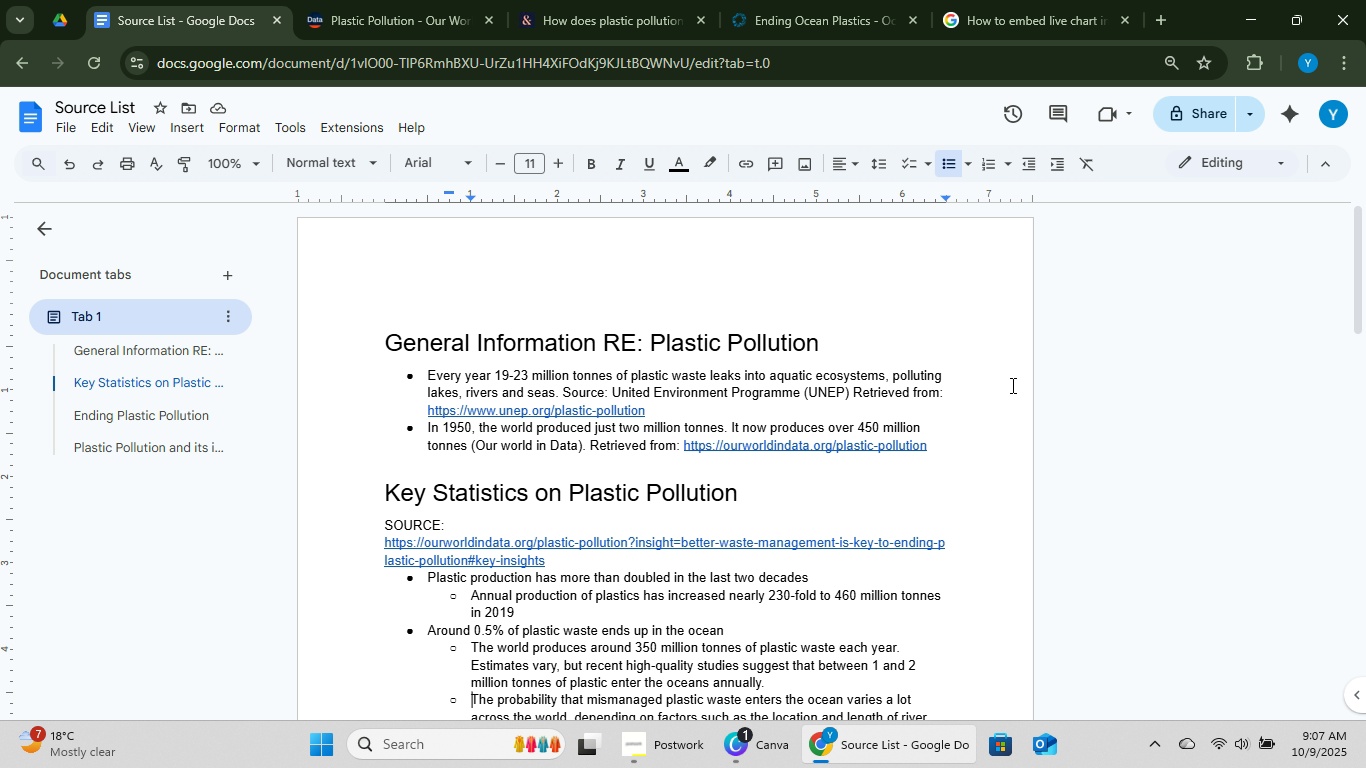 
scroll: coordinate [1002, 389], scroll_direction: down, amount: 1.0
 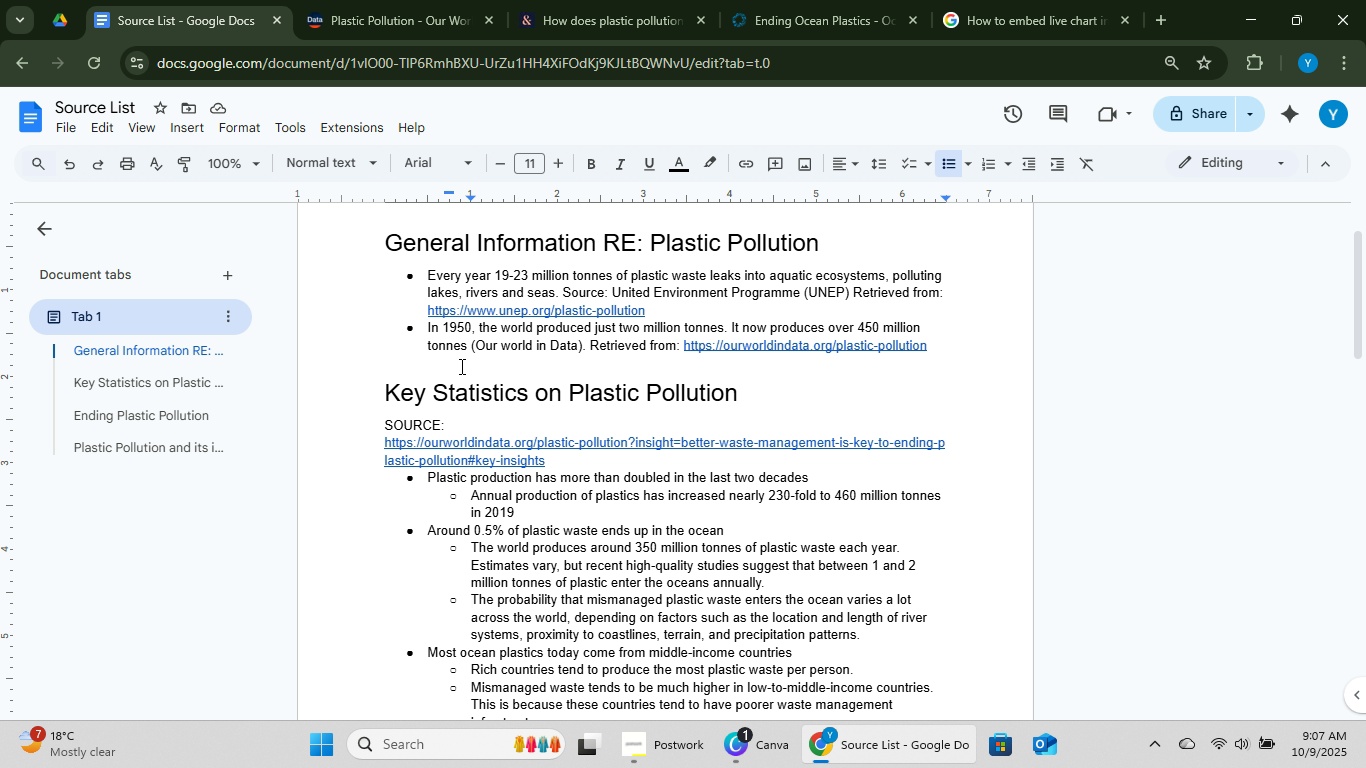 
left_click_drag(start_coordinate=[424, 327], to_coordinate=[470, 347])
 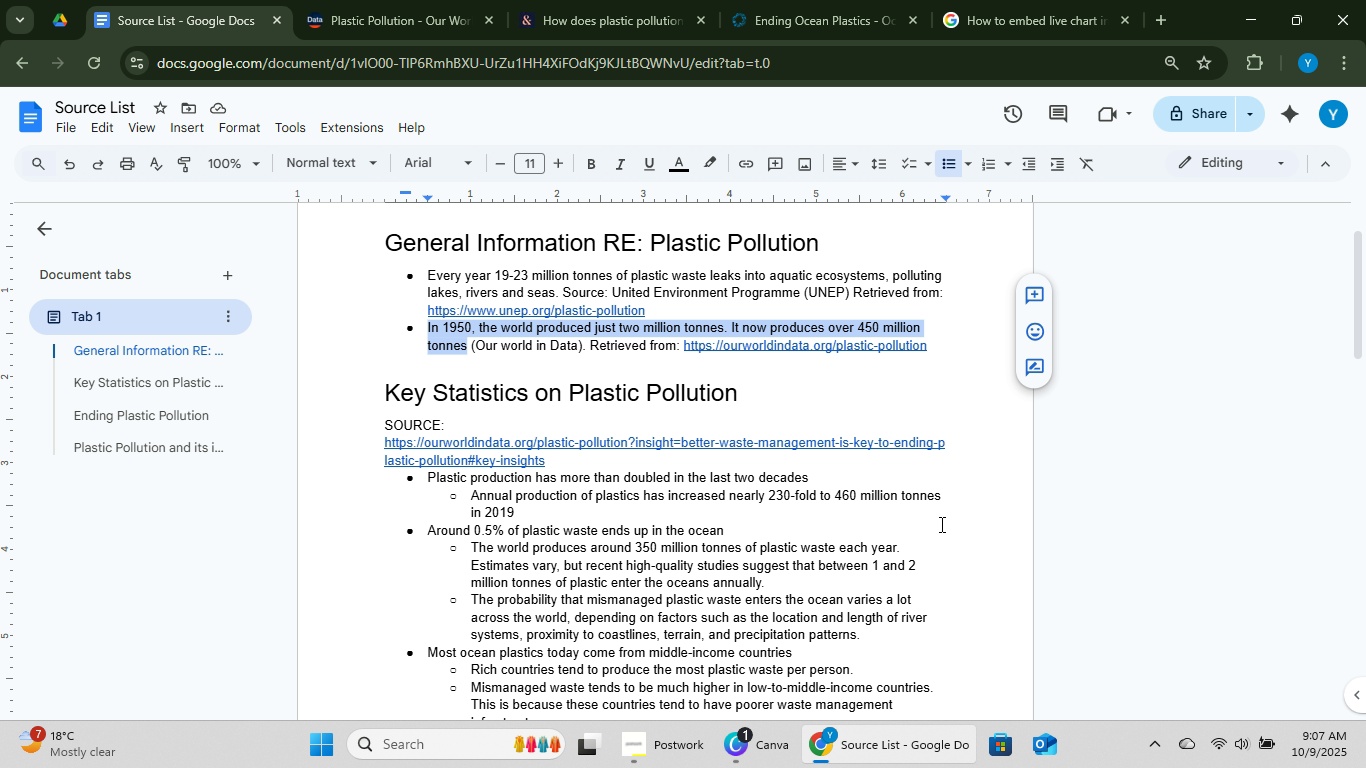 
key(Control+C)
 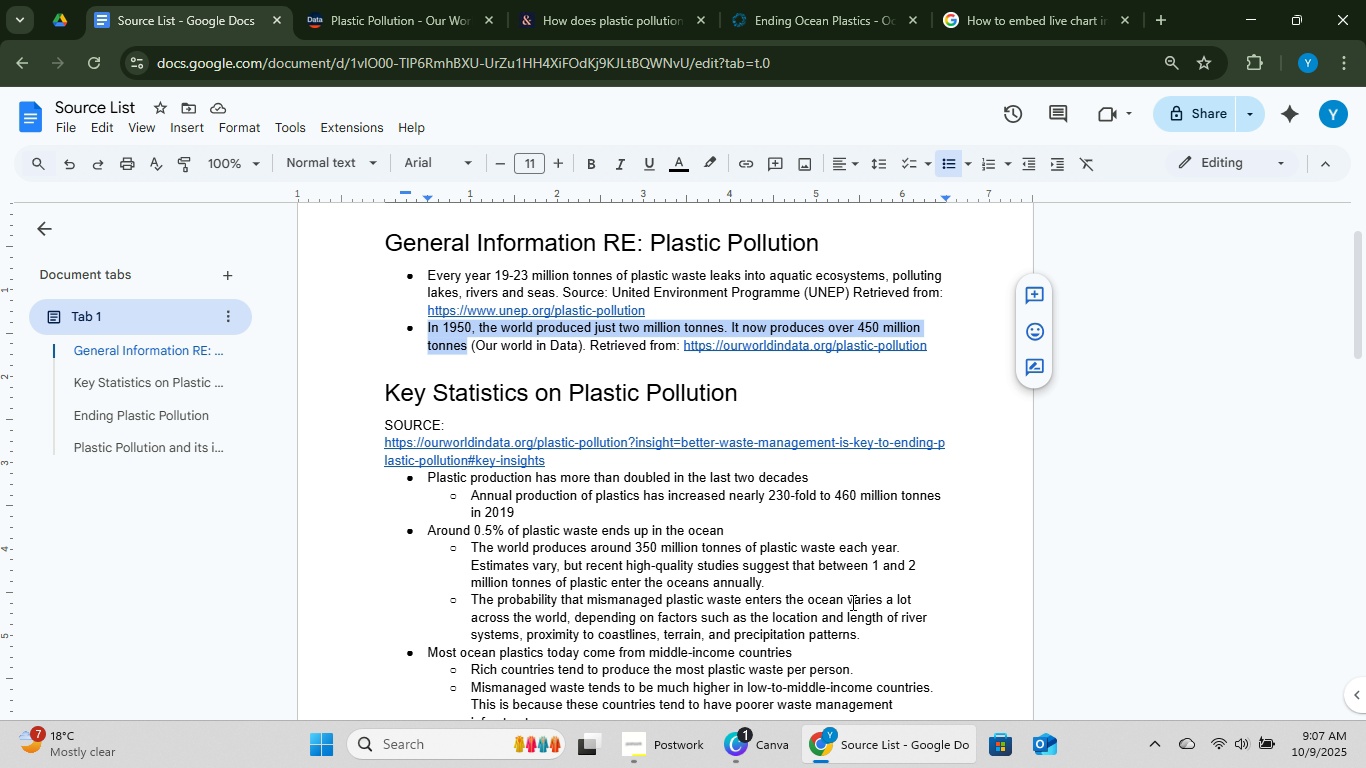 
key(Control+C)
 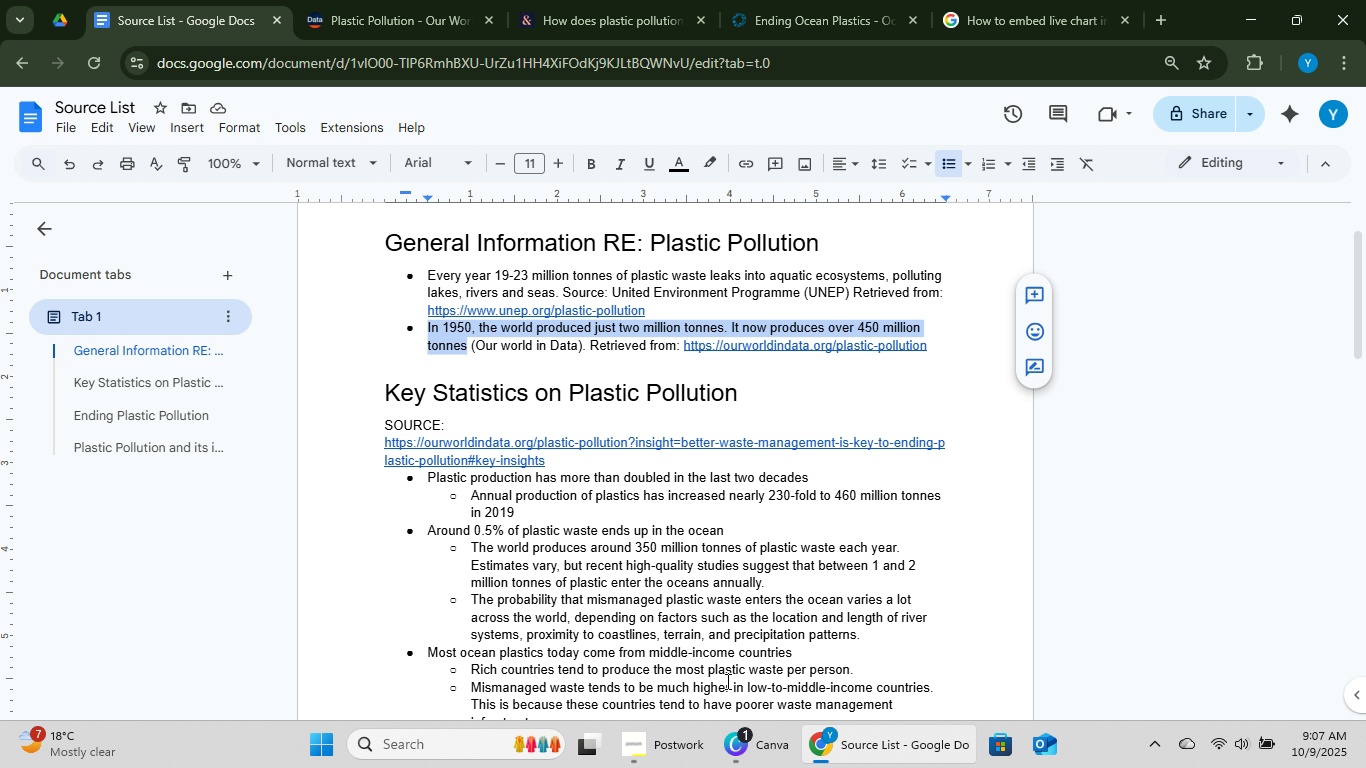 
key(Control+C)
 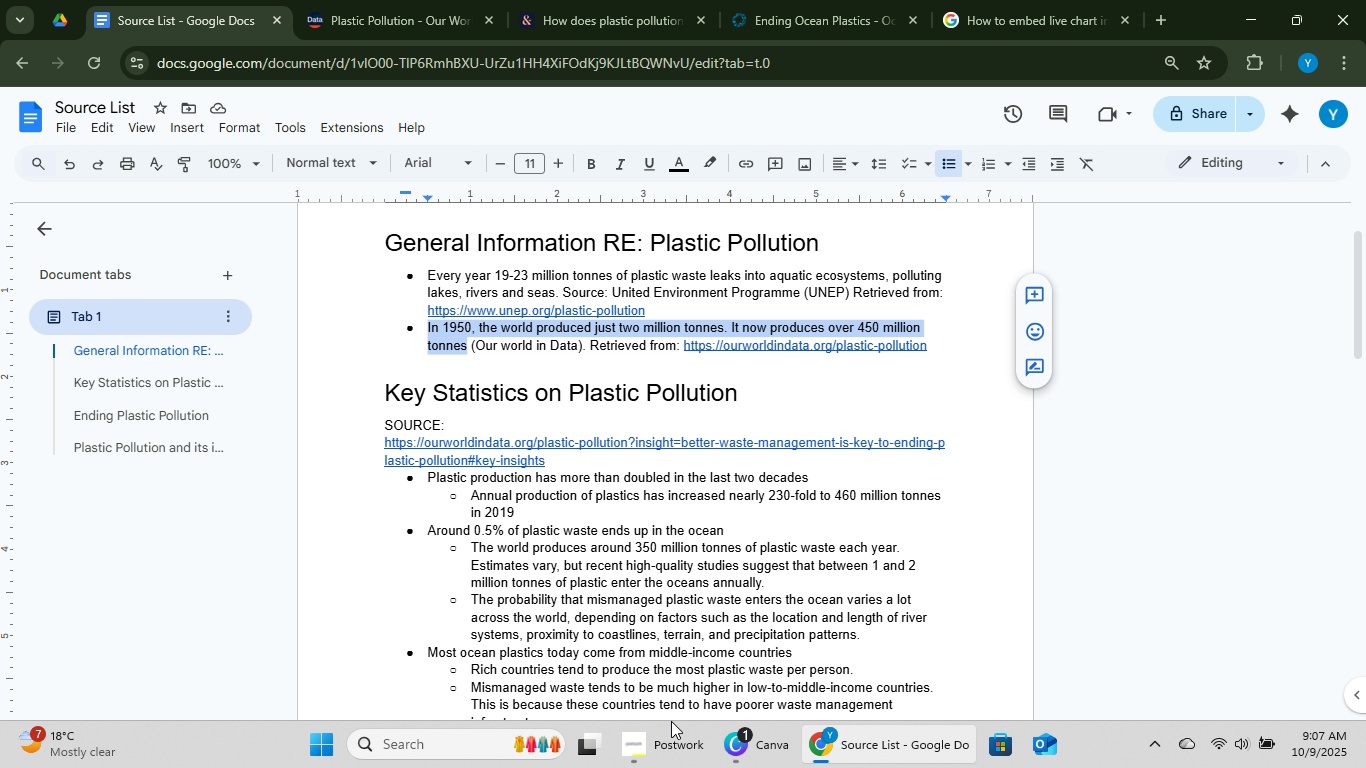 
key(Control+C)
 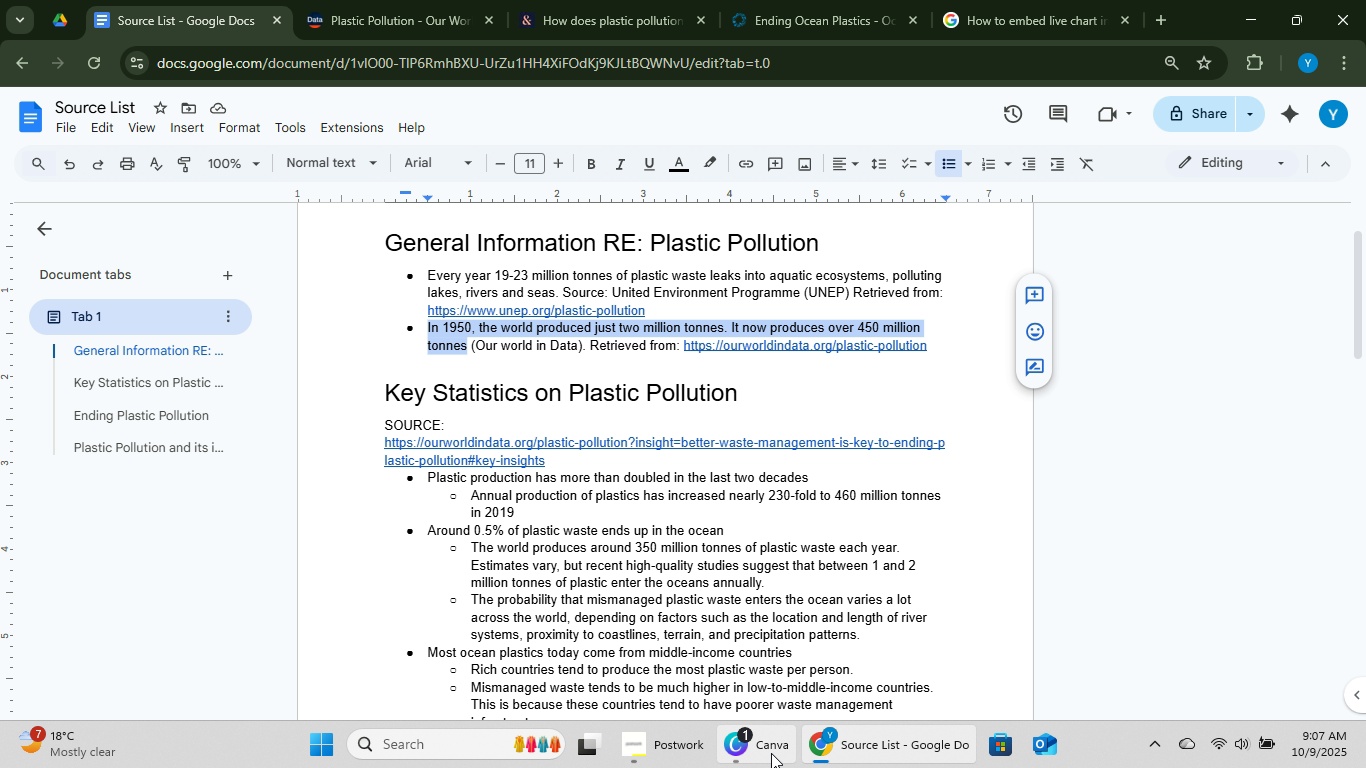 
left_click([771, 753])
 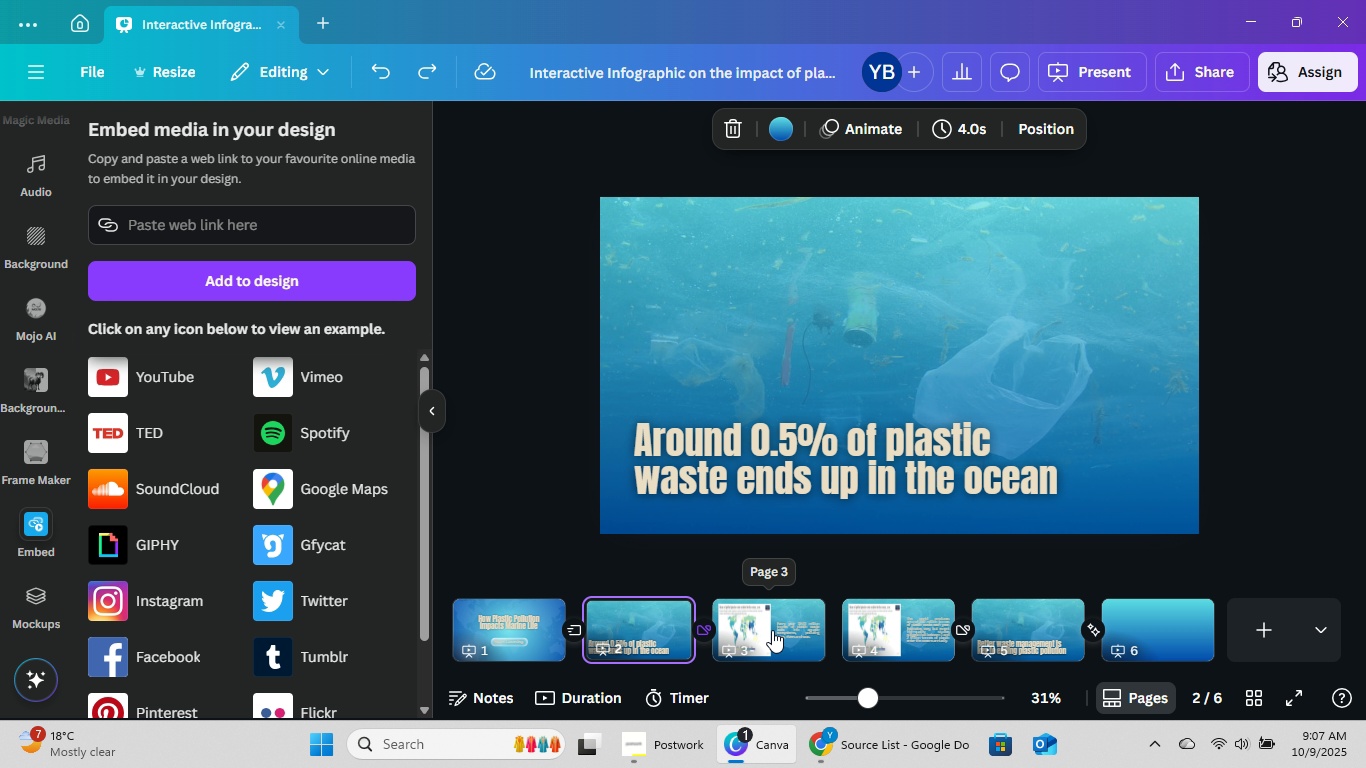 
left_click([772, 630])
 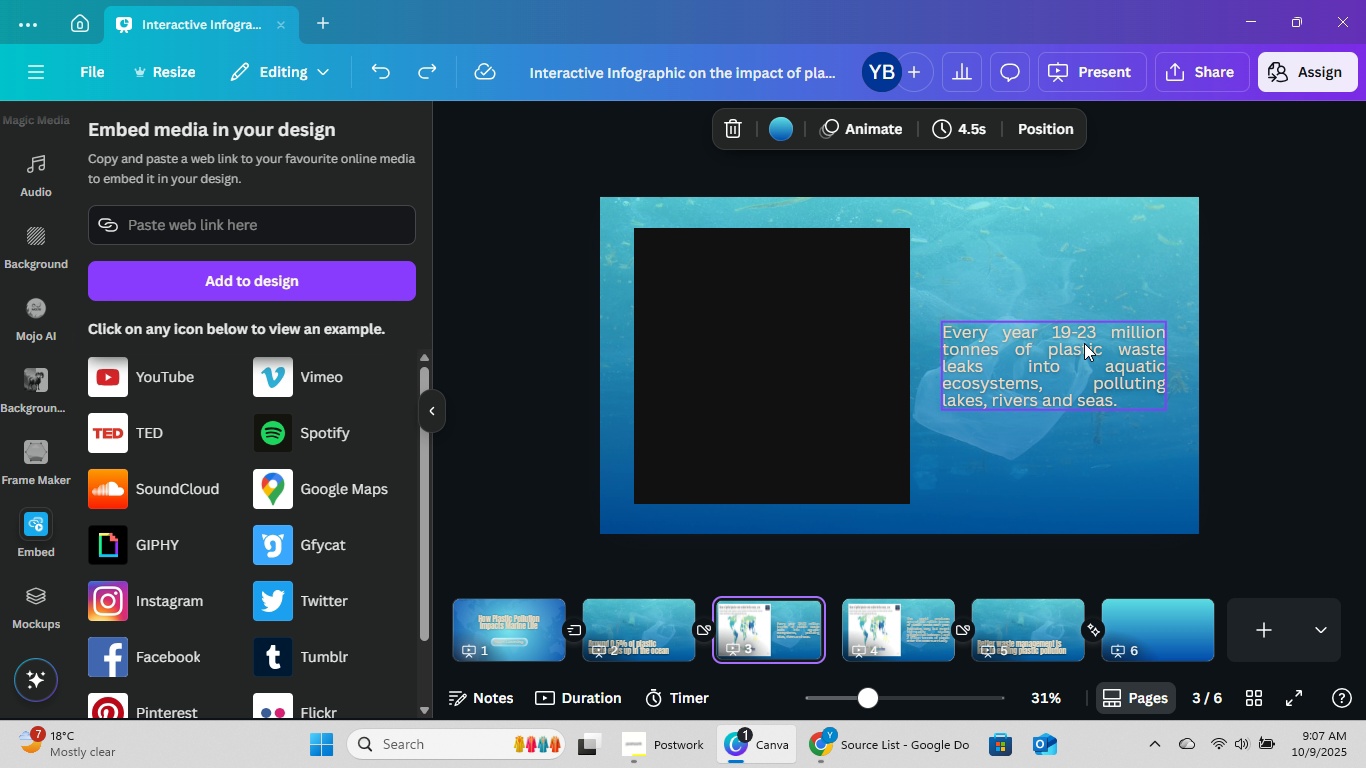 
left_click([1084, 341])
 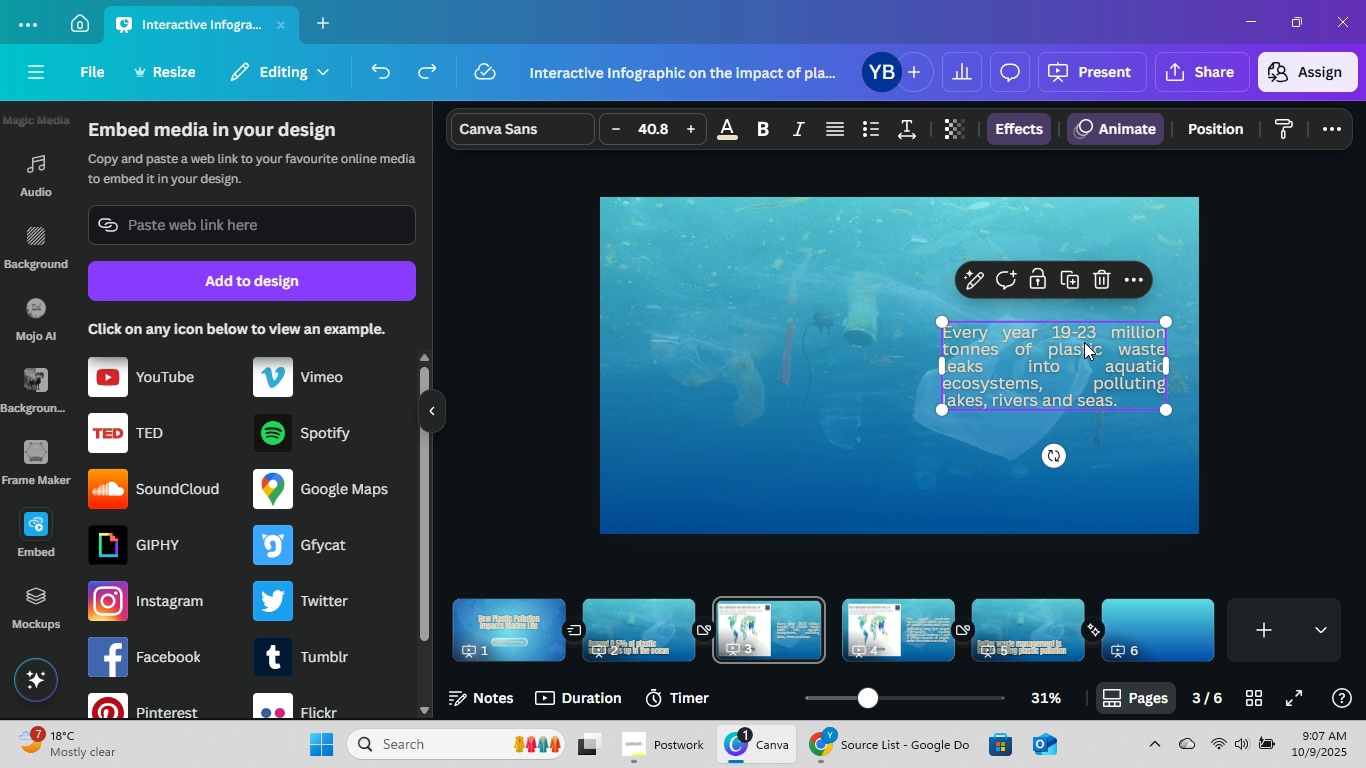 
key(Control+C)
 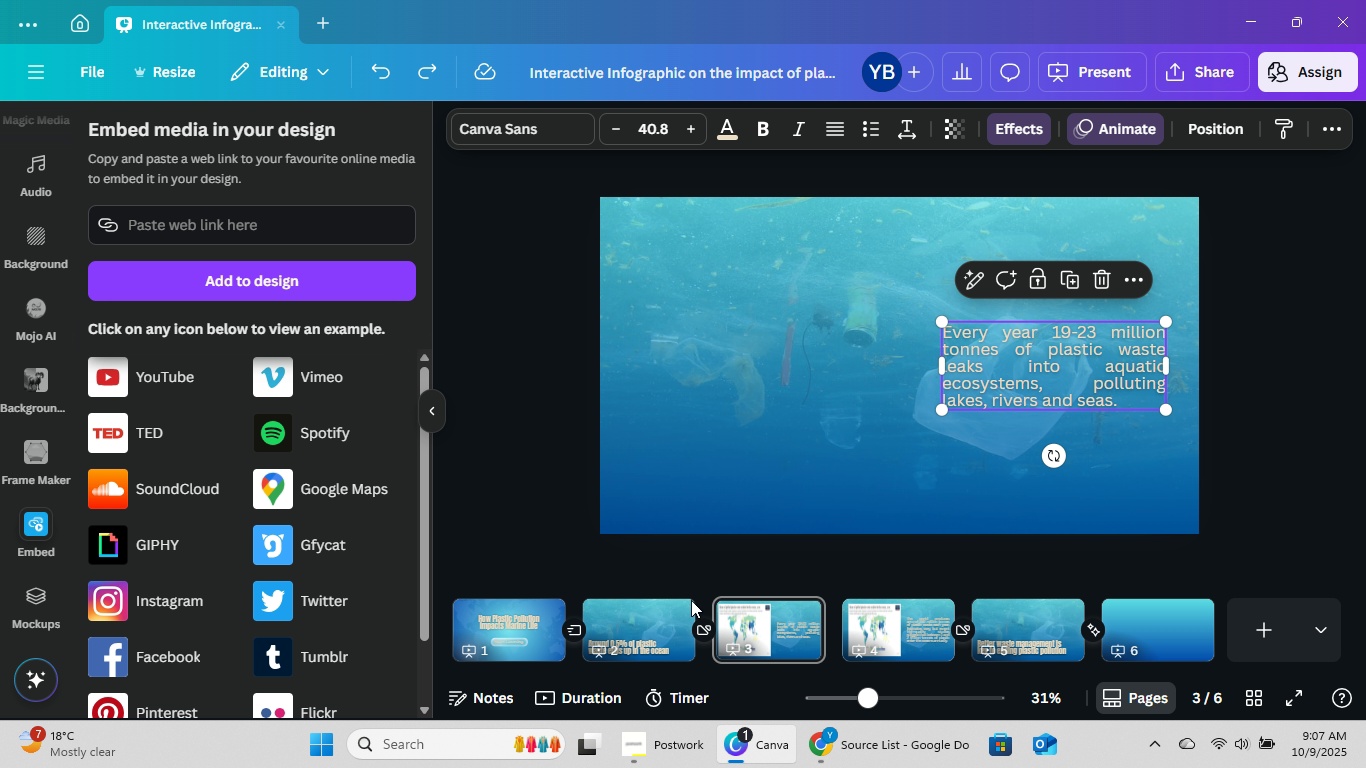 
key(Control+C)
 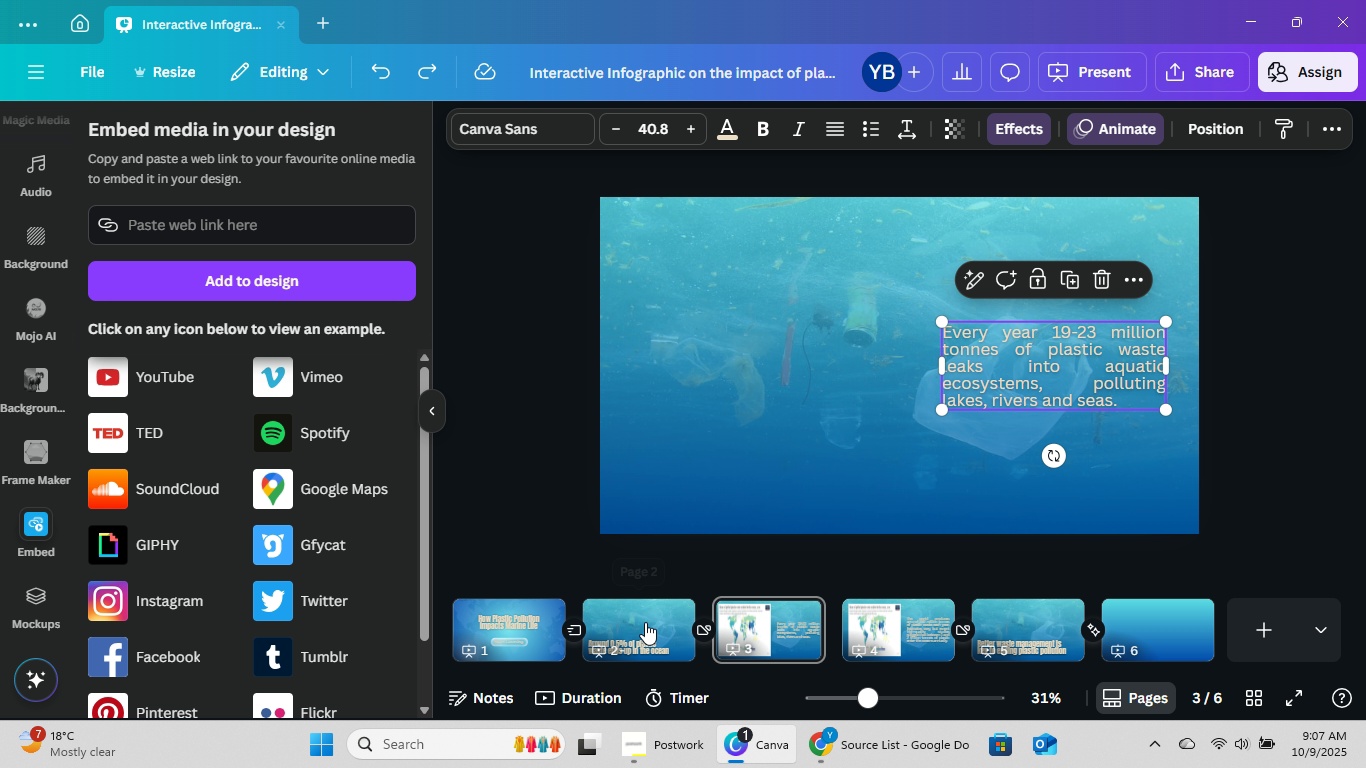 
left_click([645, 622])
 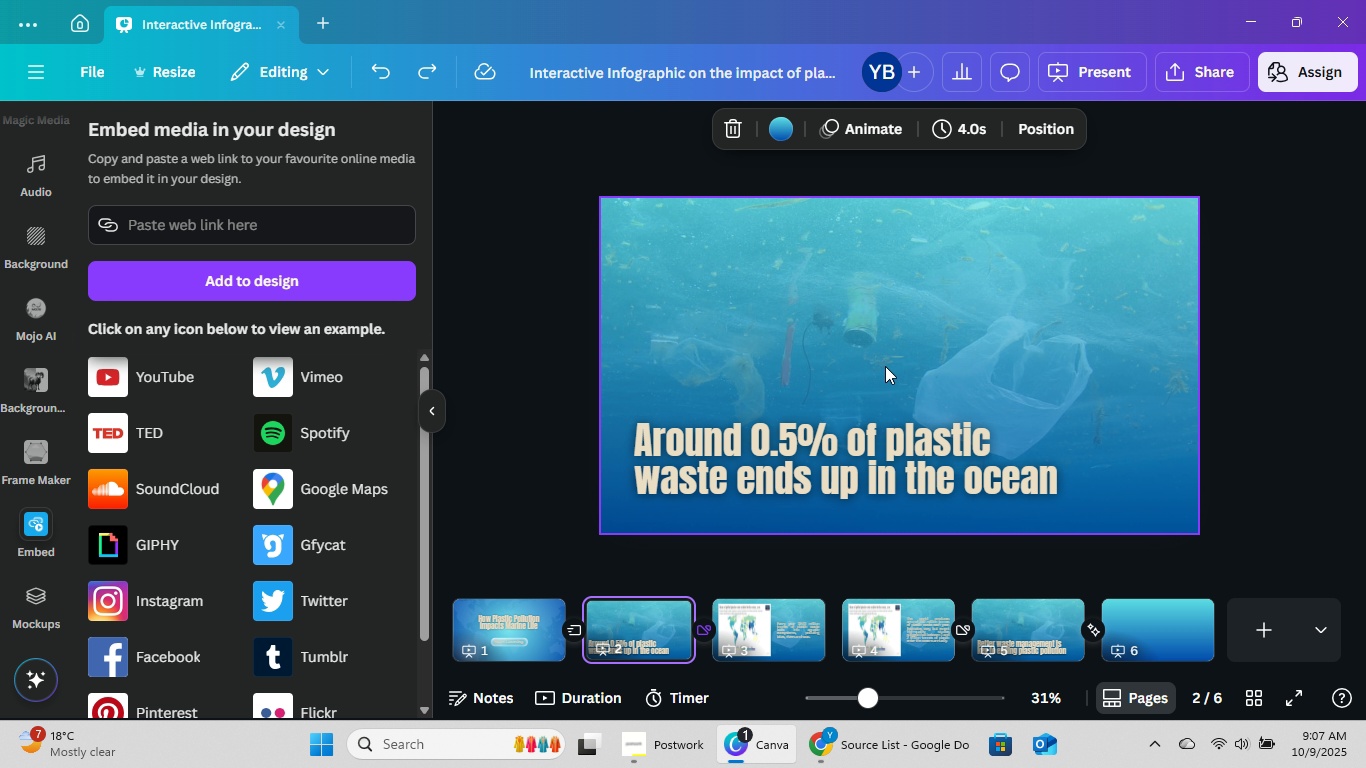 
left_click([885, 363])
 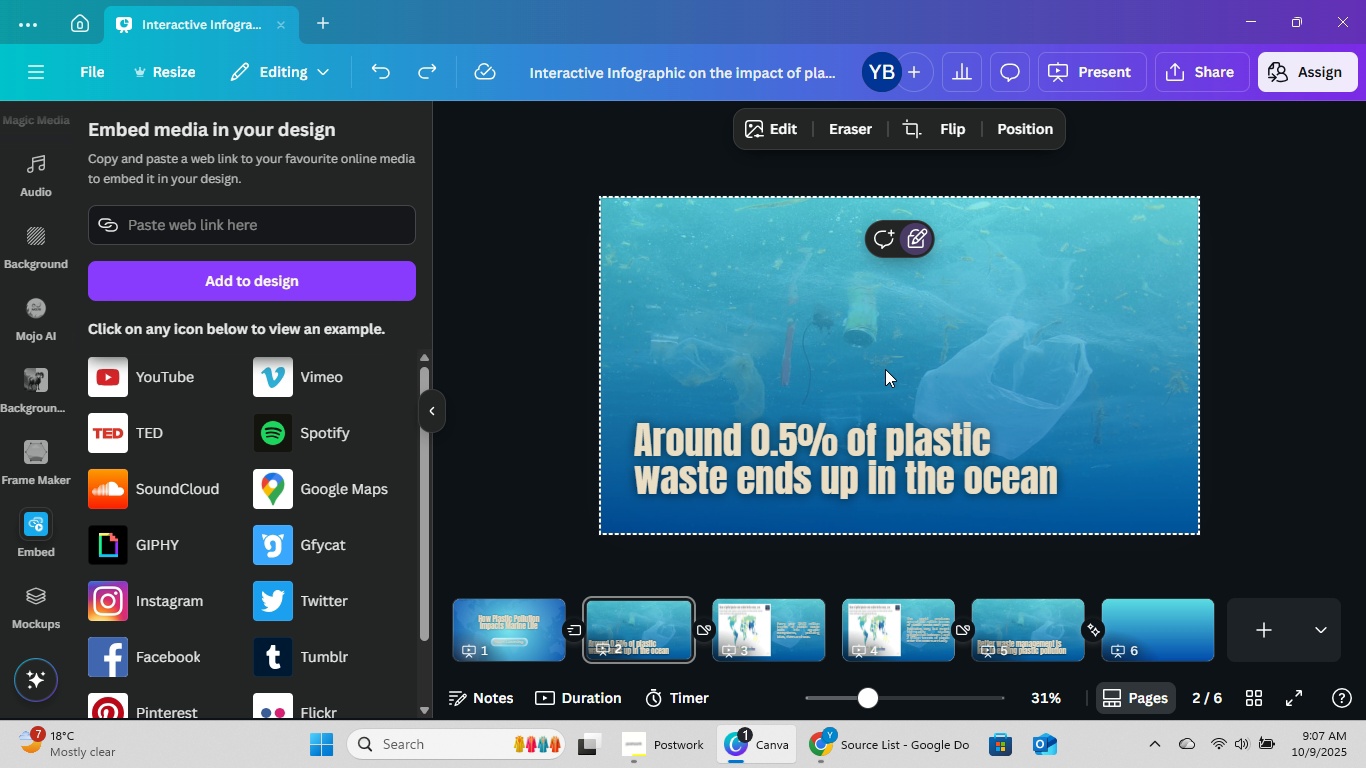 
key(Control+V)
 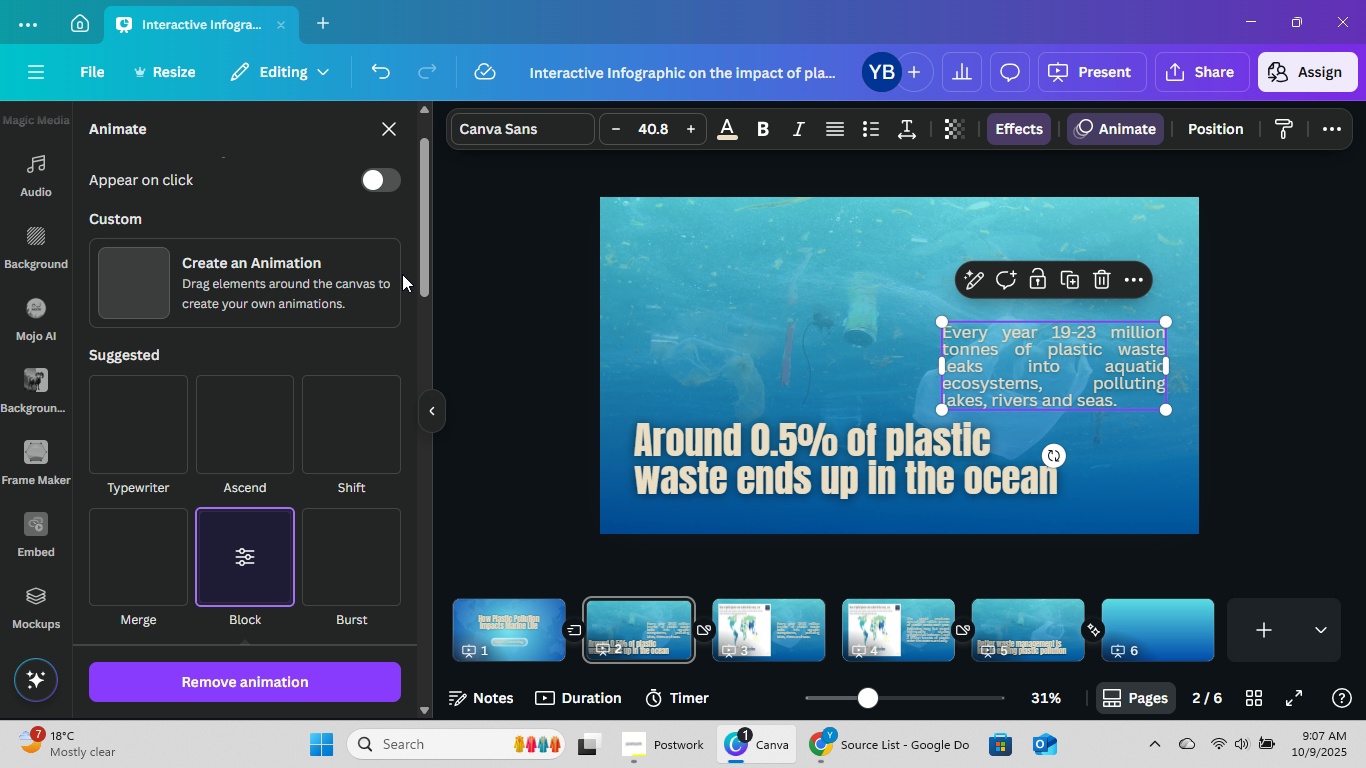 
scroll: coordinate [178, 287], scroll_direction: up, amount: 9.0
 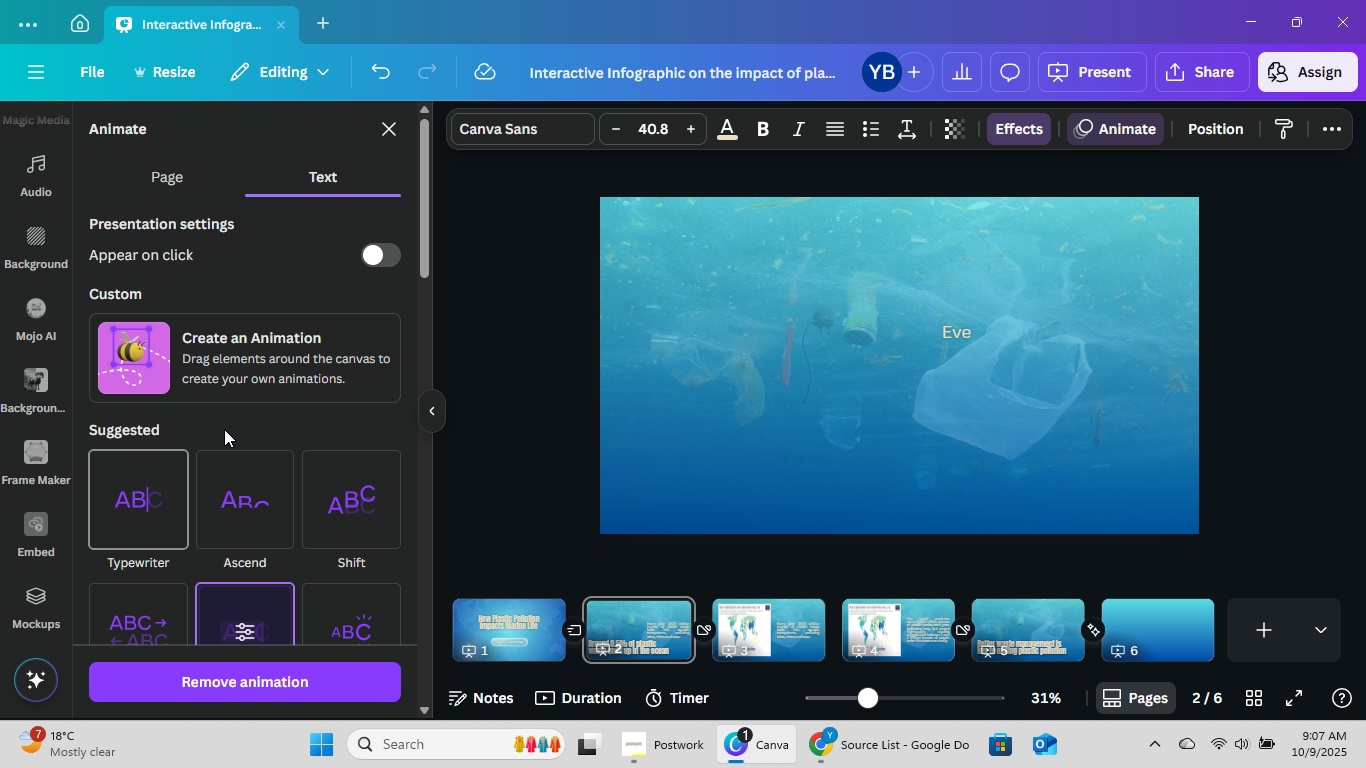 
scroll: coordinate [311, 304], scroll_direction: down, amount: 11.0
 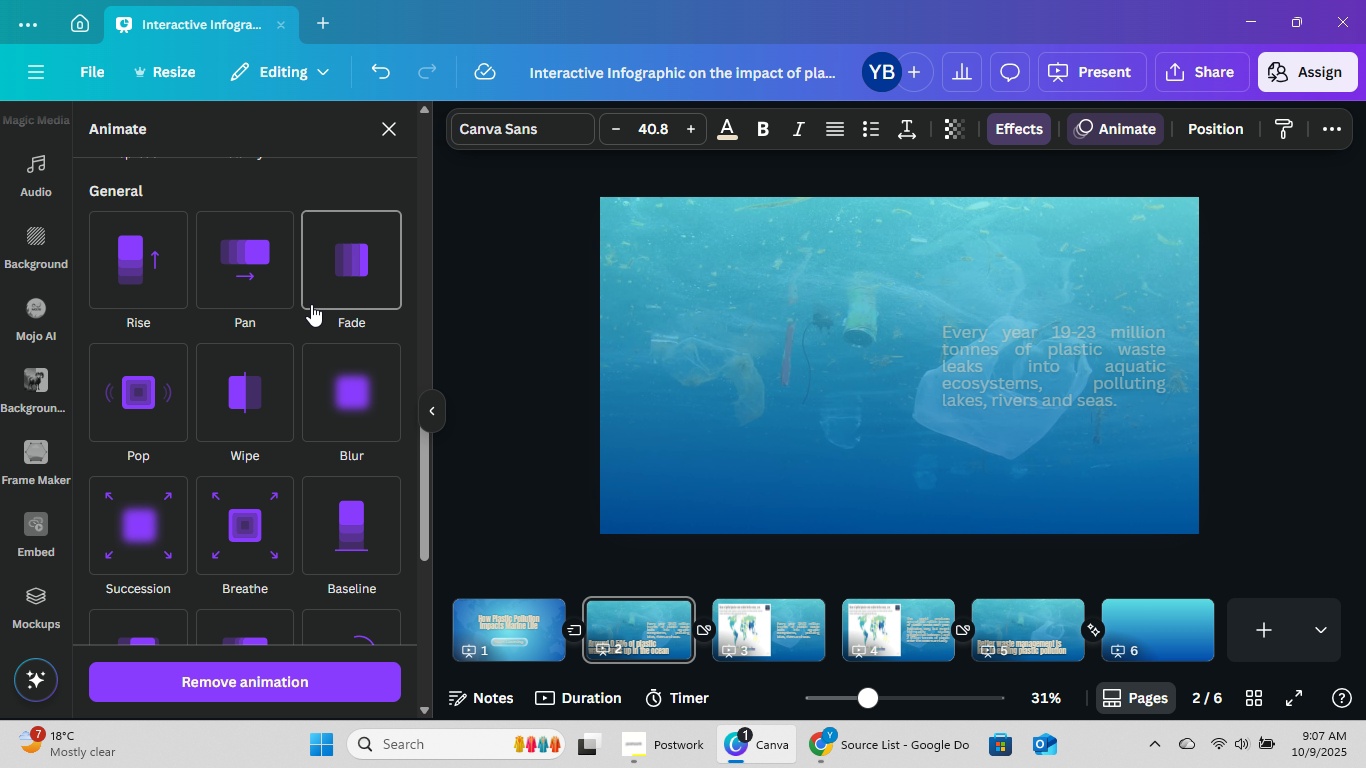 
scroll: coordinate [311, 304], scroll_direction: up, amount: 14.0
 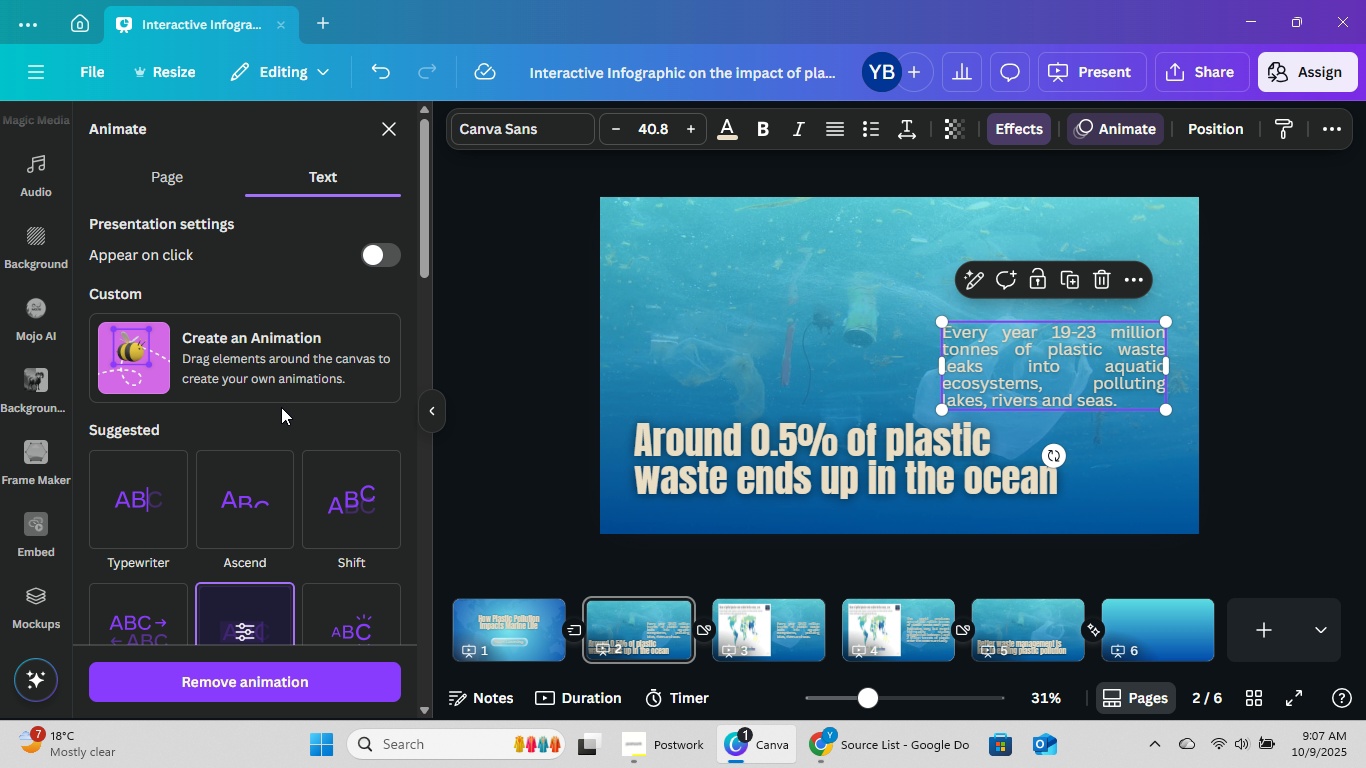 
scroll: coordinate [281, 423], scroll_direction: down, amount: 2.0
 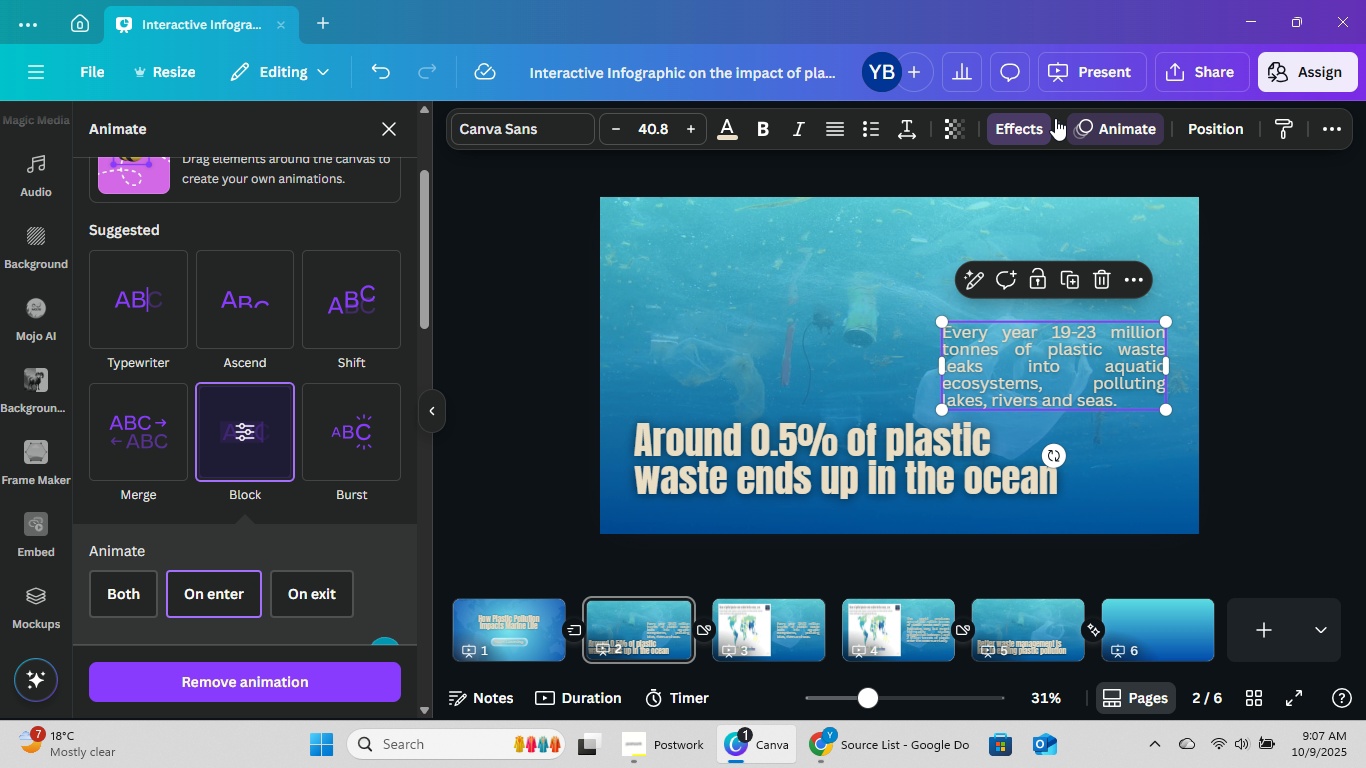 
left_click([1104, 128])
 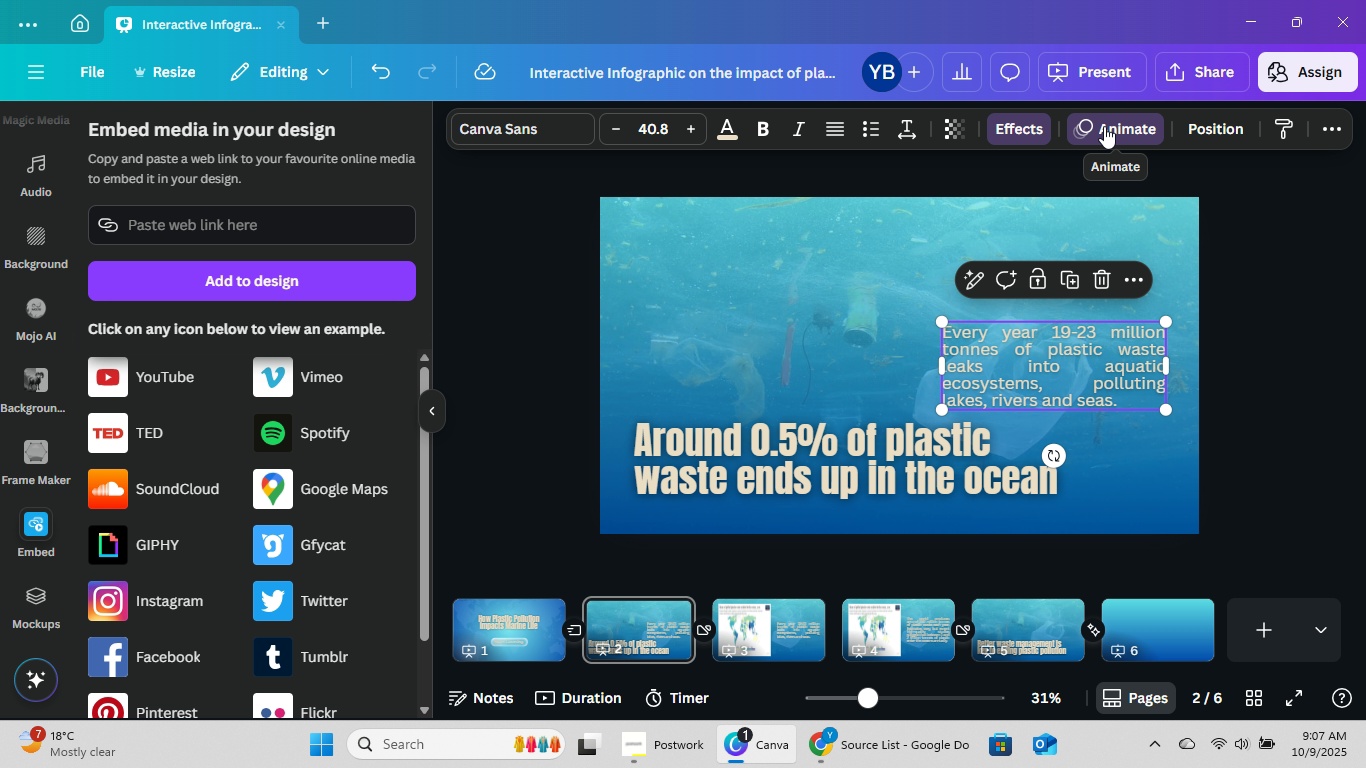 
left_click([1100, 127])
 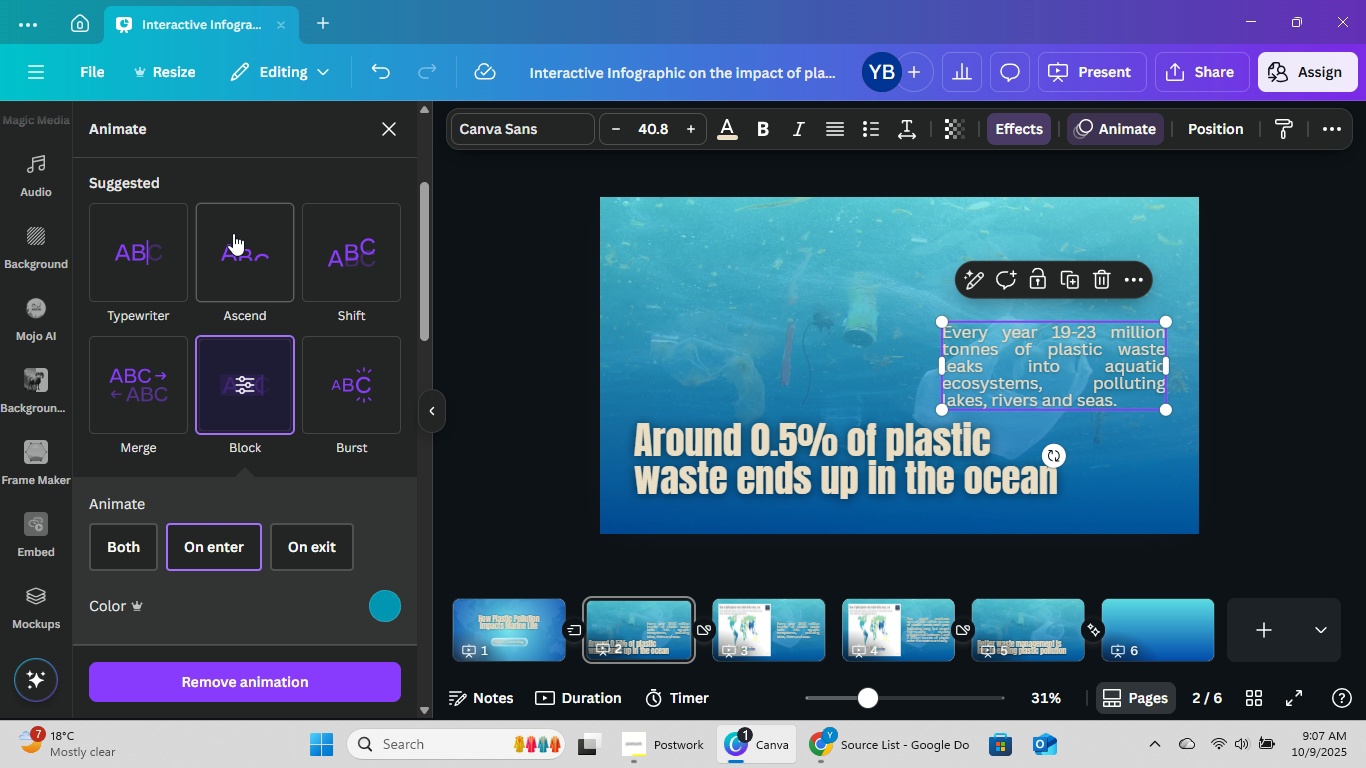 
scroll: coordinate [229, 222], scroll_direction: up, amount: 5.0
 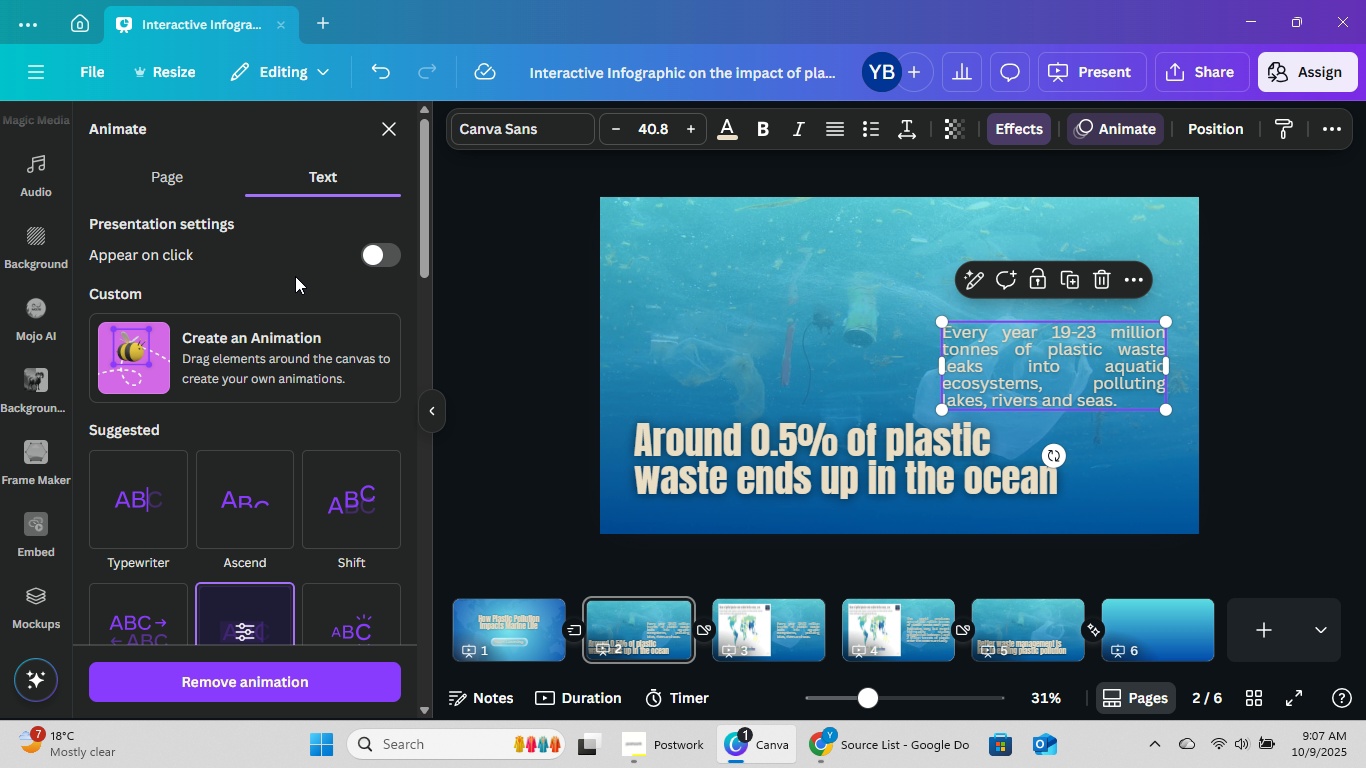 
scroll: coordinate [295, 285], scroll_direction: down, amount: 5.0
 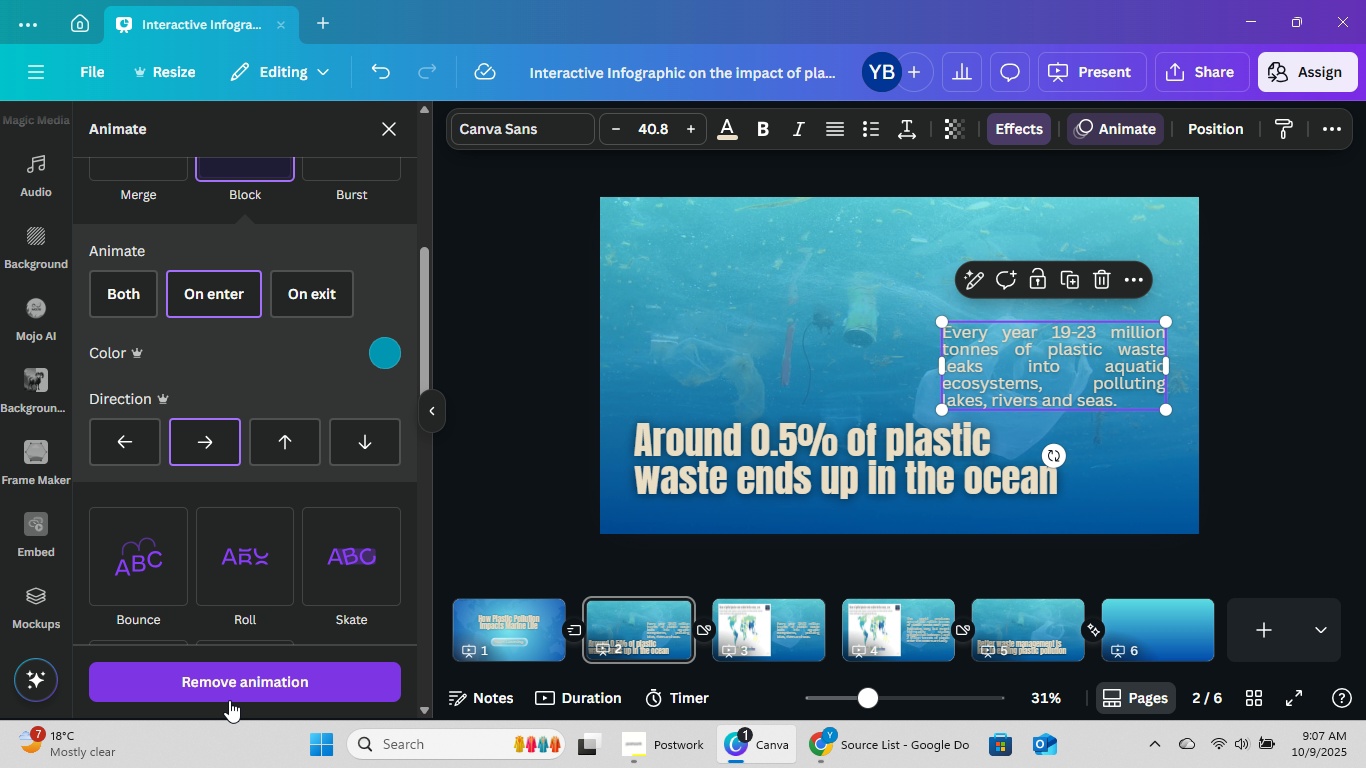 
left_click([229, 700])
 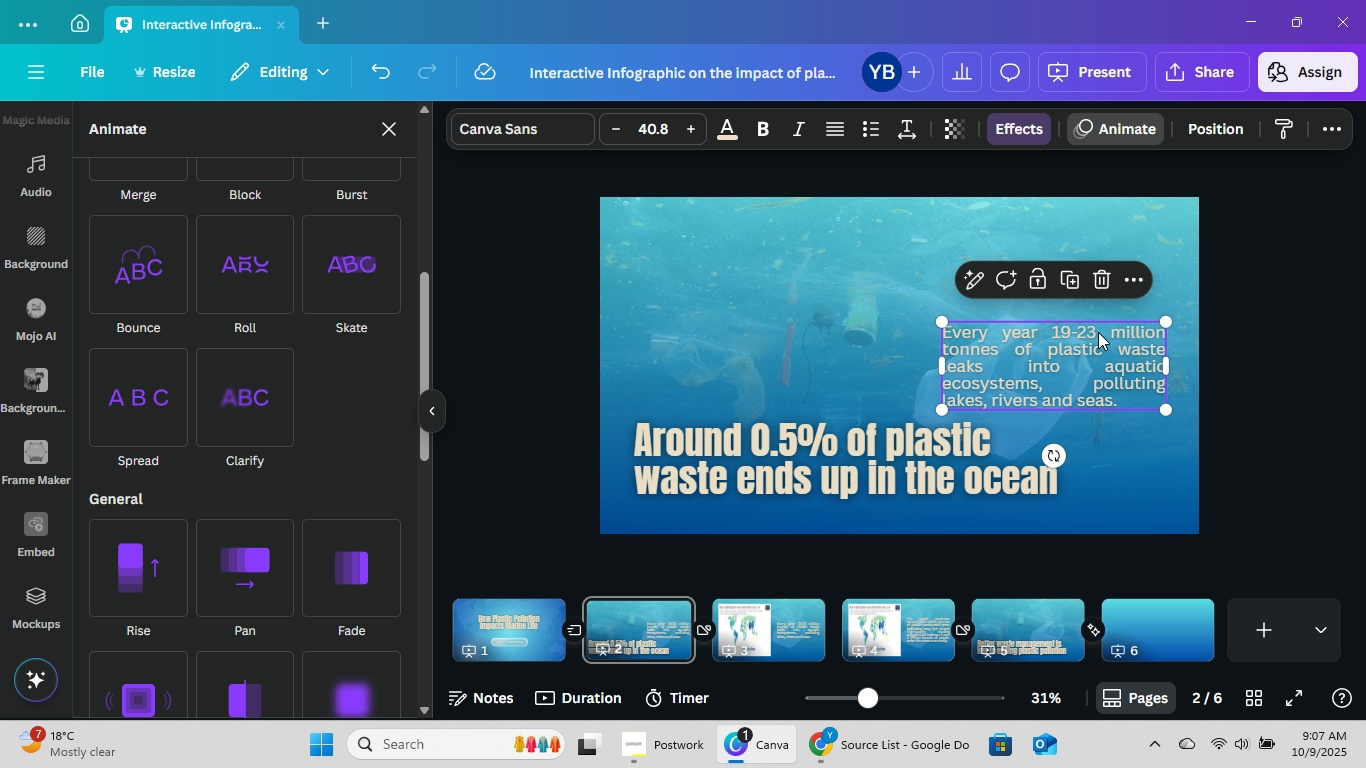 
left_click([1063, 392])
 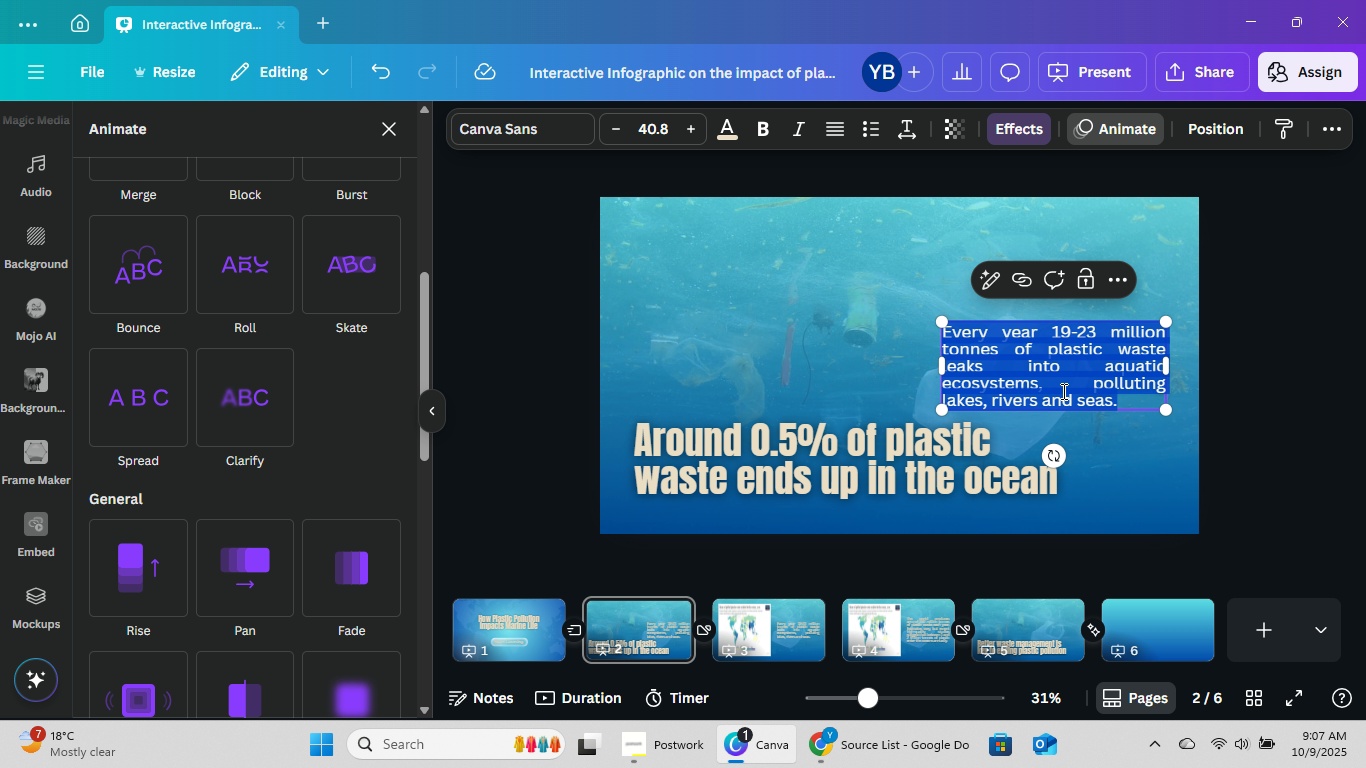 
key(Control+V)
 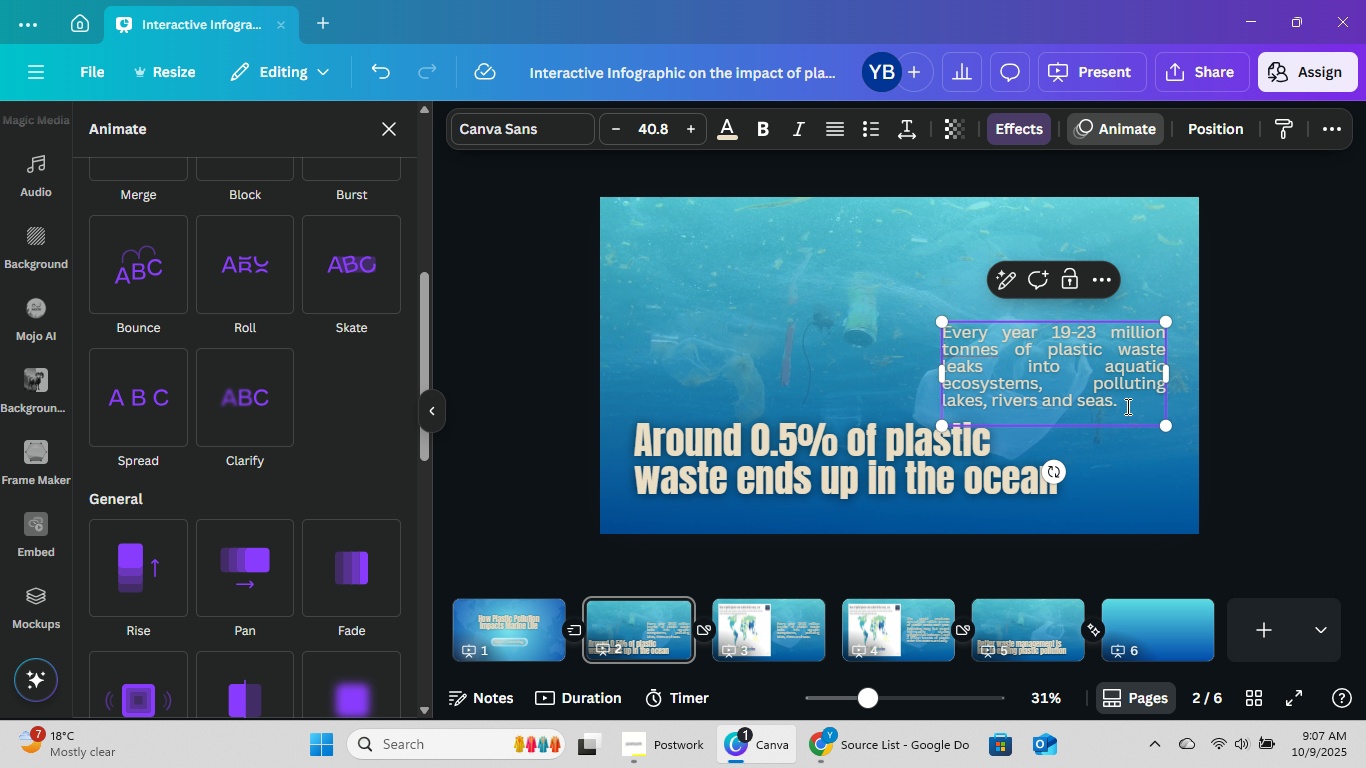 
key(Control+ControlLeft)
 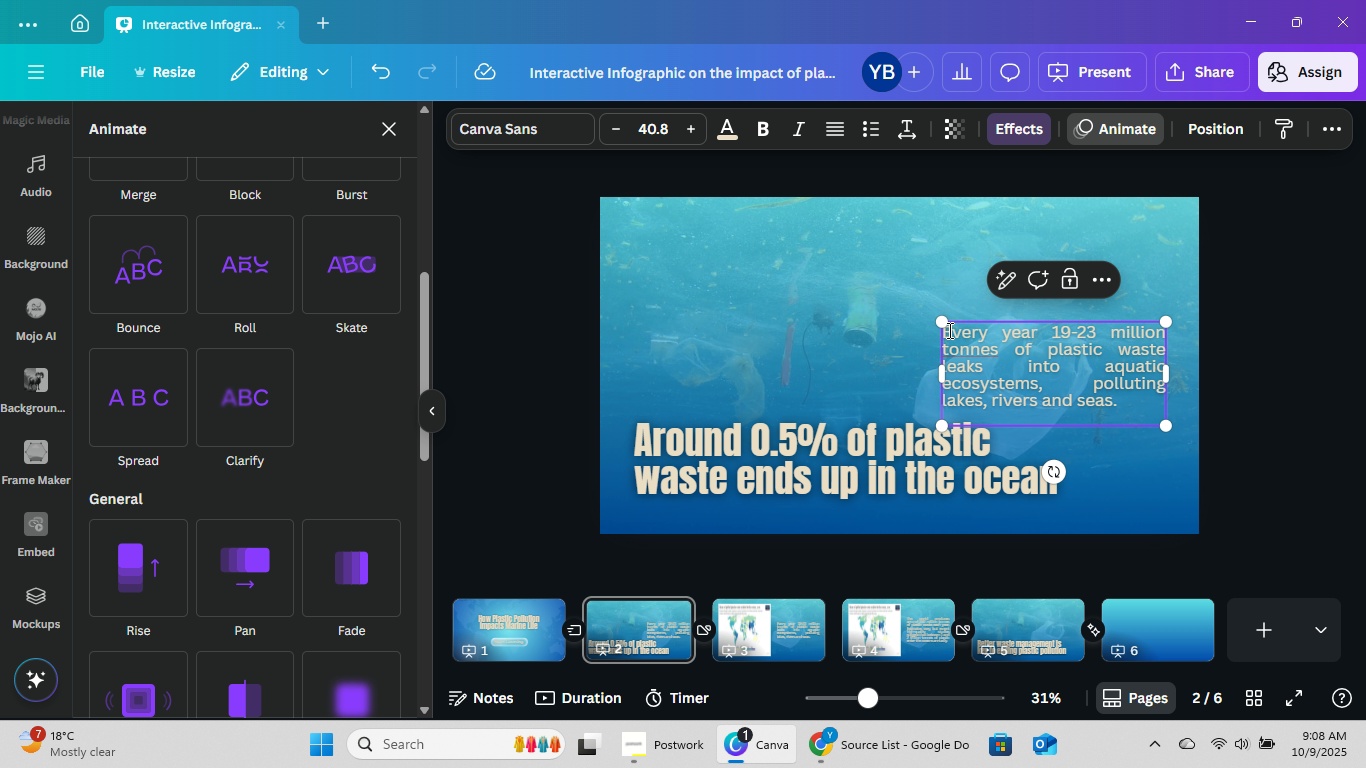 
left_click([949, 332])
 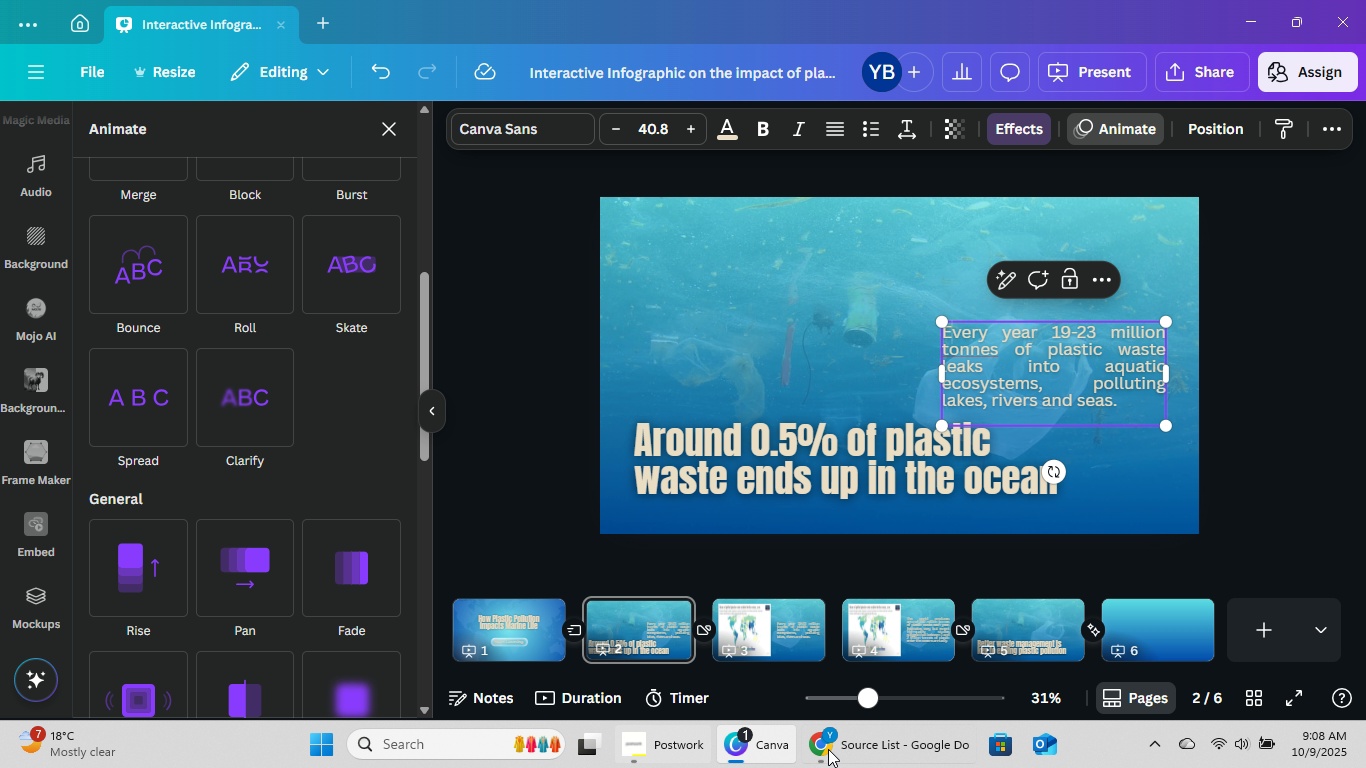 
left_click([878, 750])
 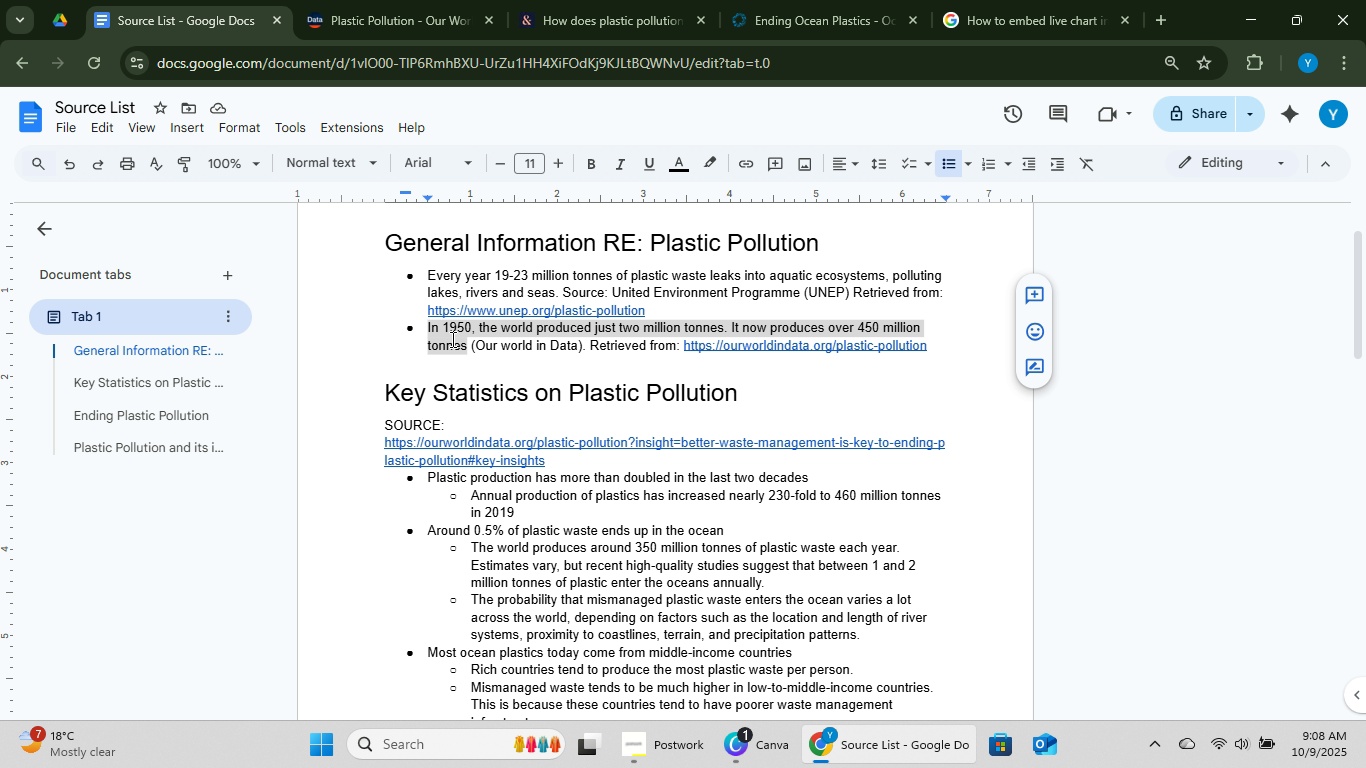 
right_click([451, 339])
 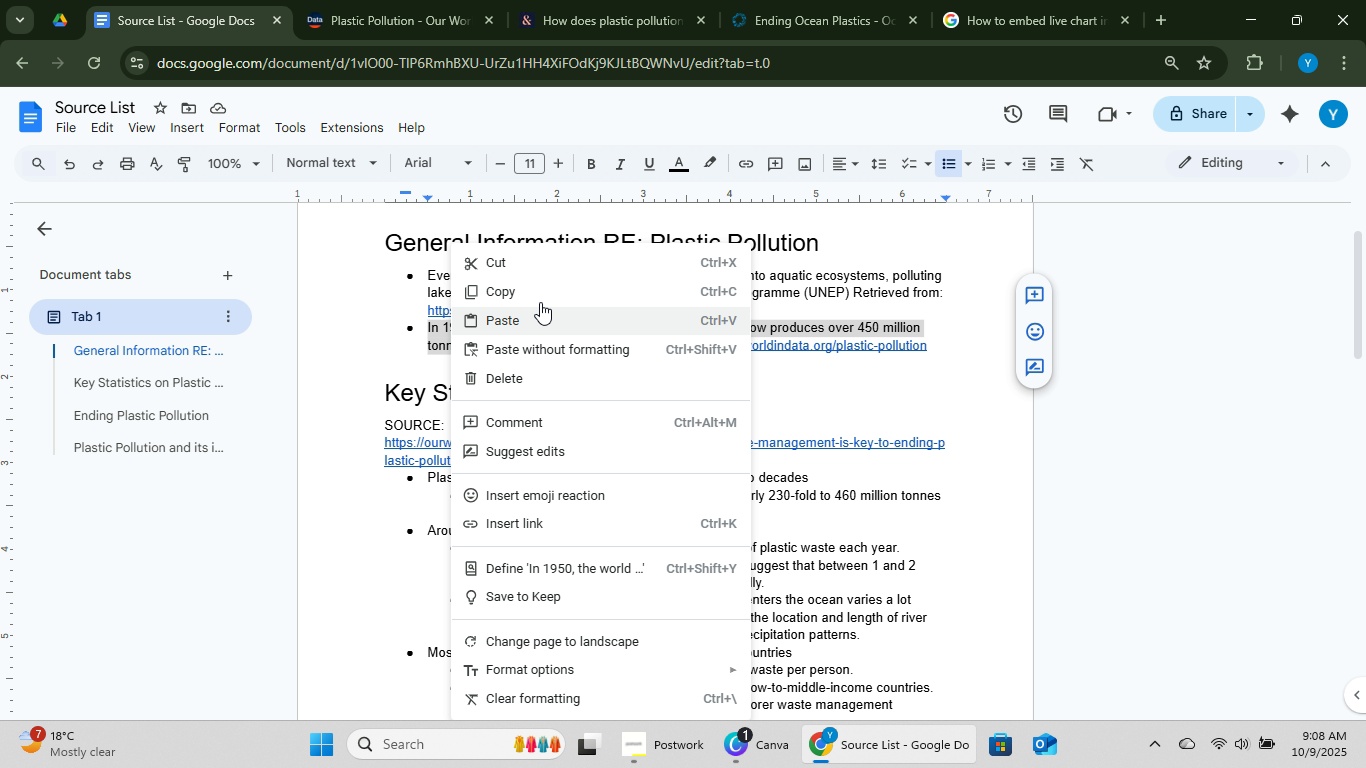 
left_click([540, 301])
 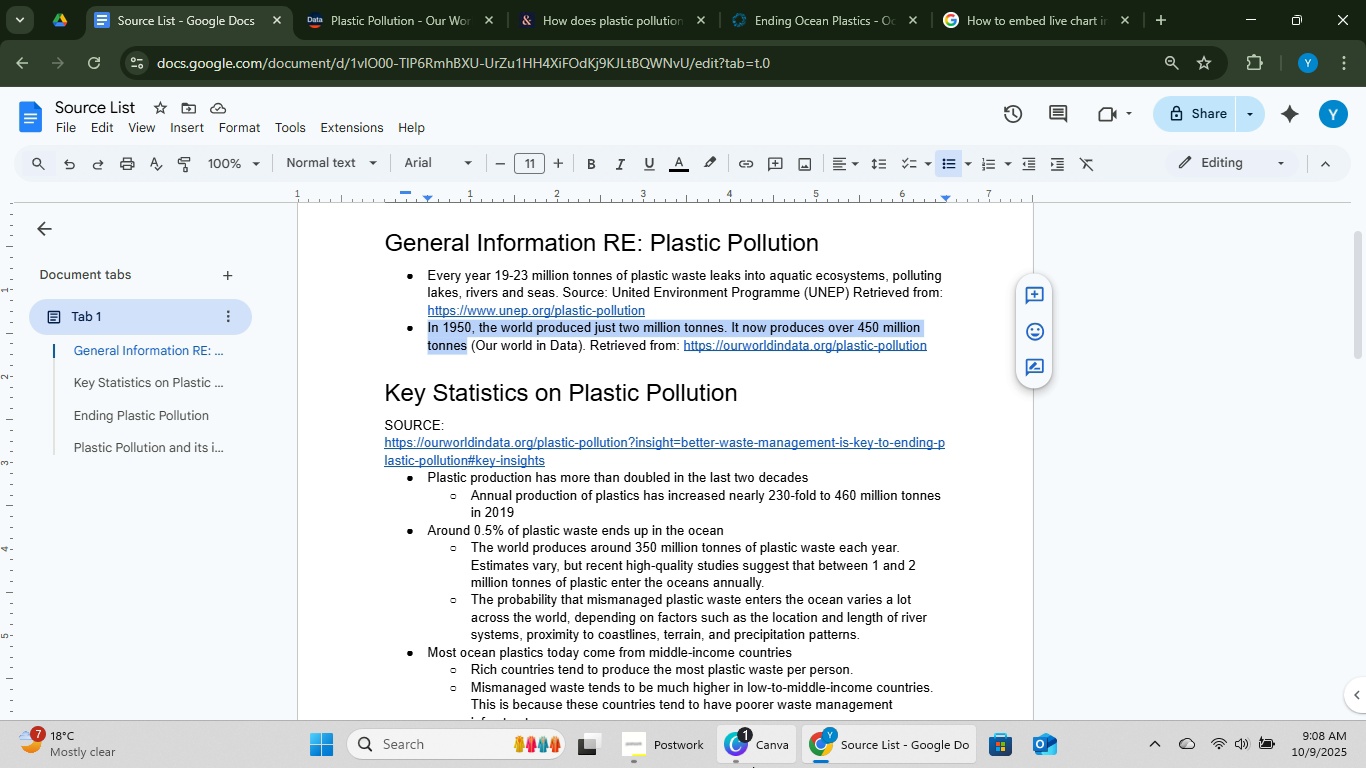 
left_click([753, 767])
 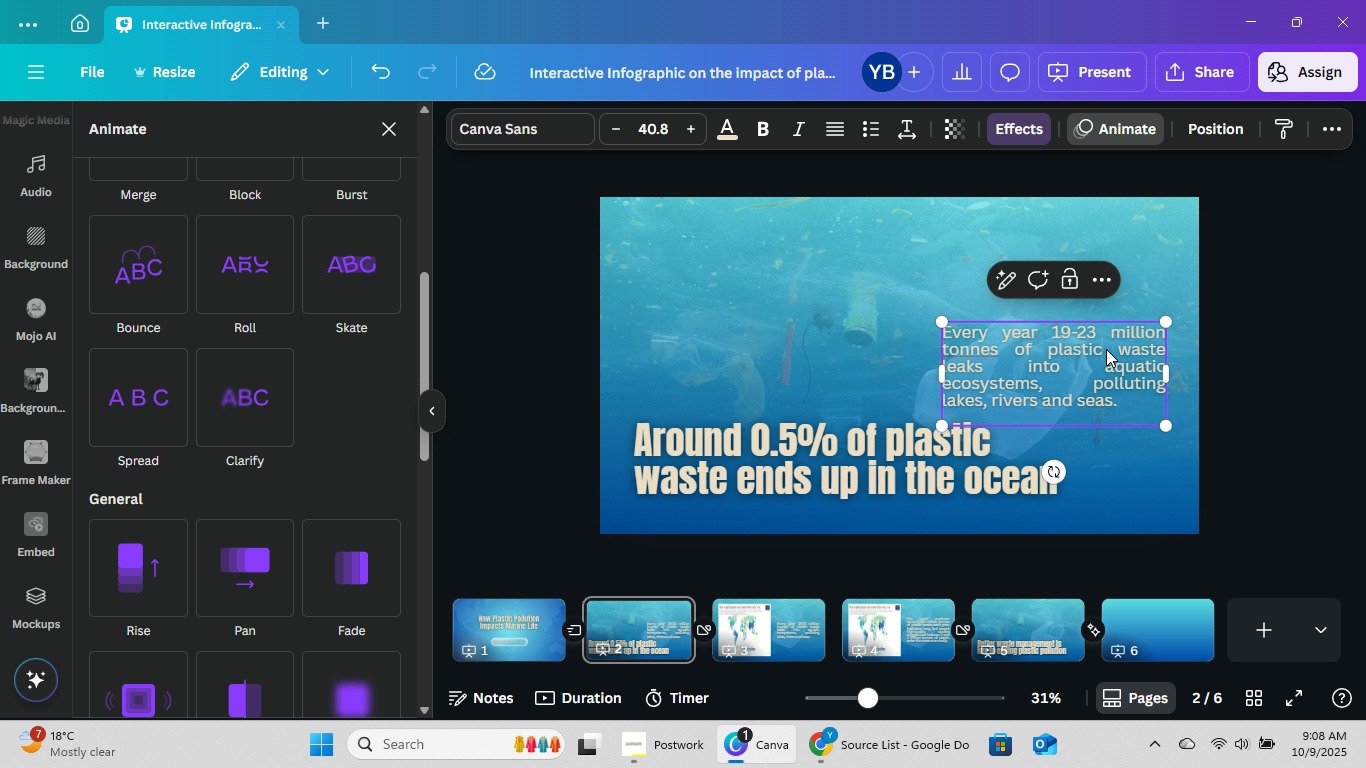 
double_click([1106, 349])
 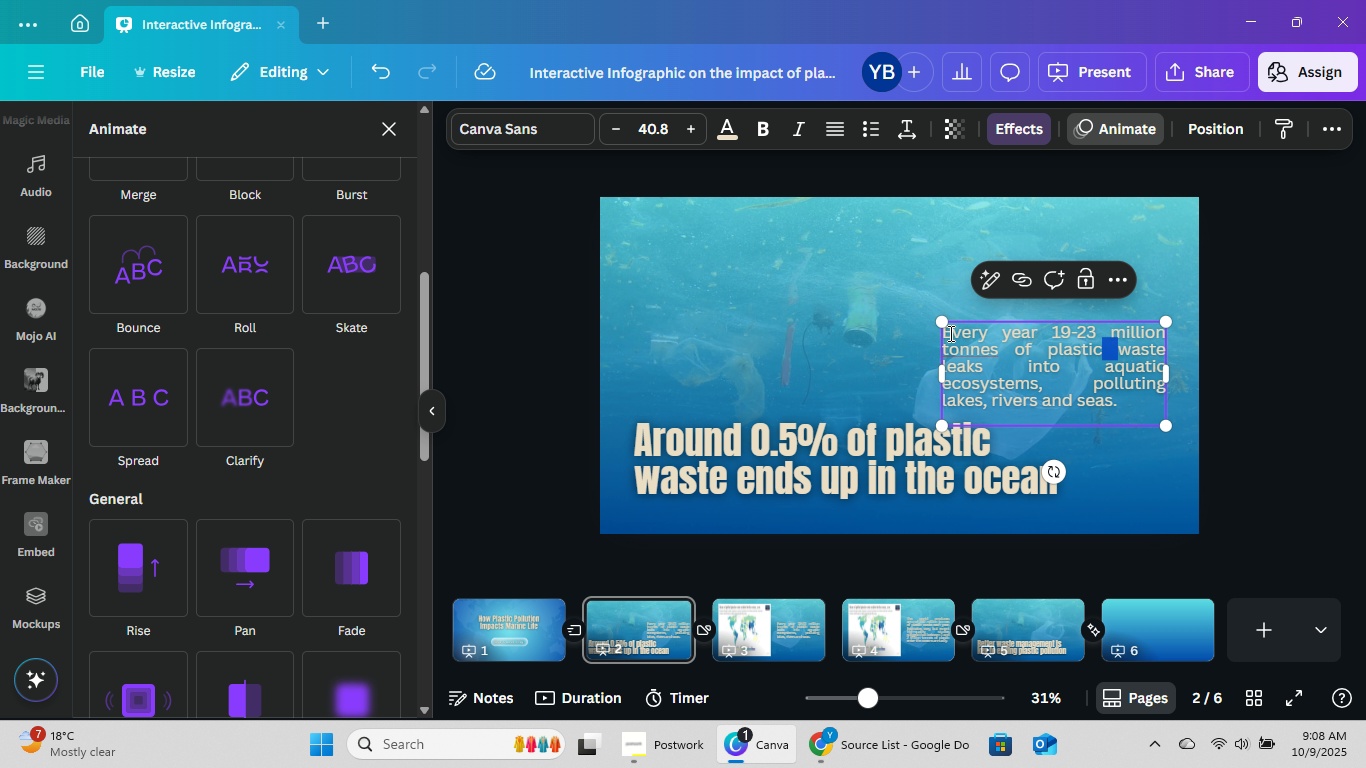 
left_click([949, 333])
 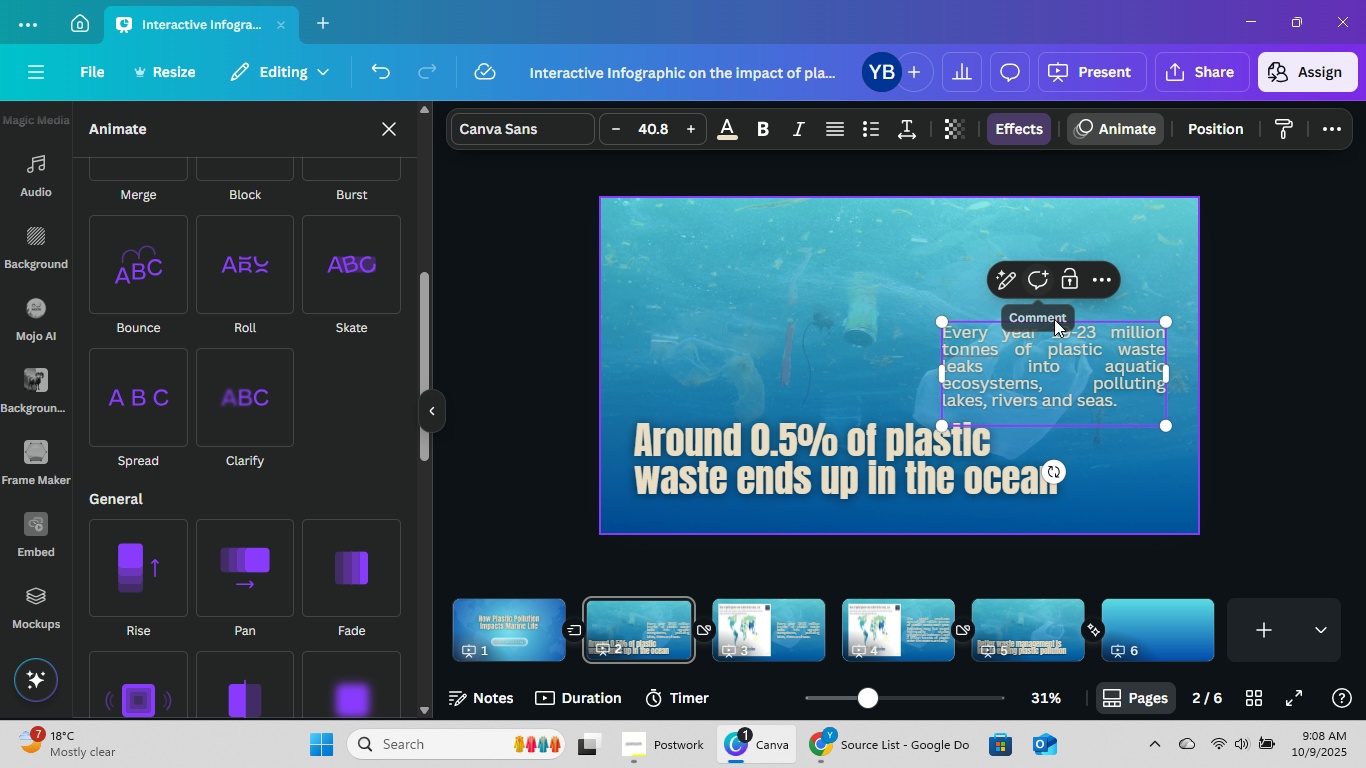 
left_click_drag(start_coordinate=[1055, 326], to_coordinate=[911, 322])
 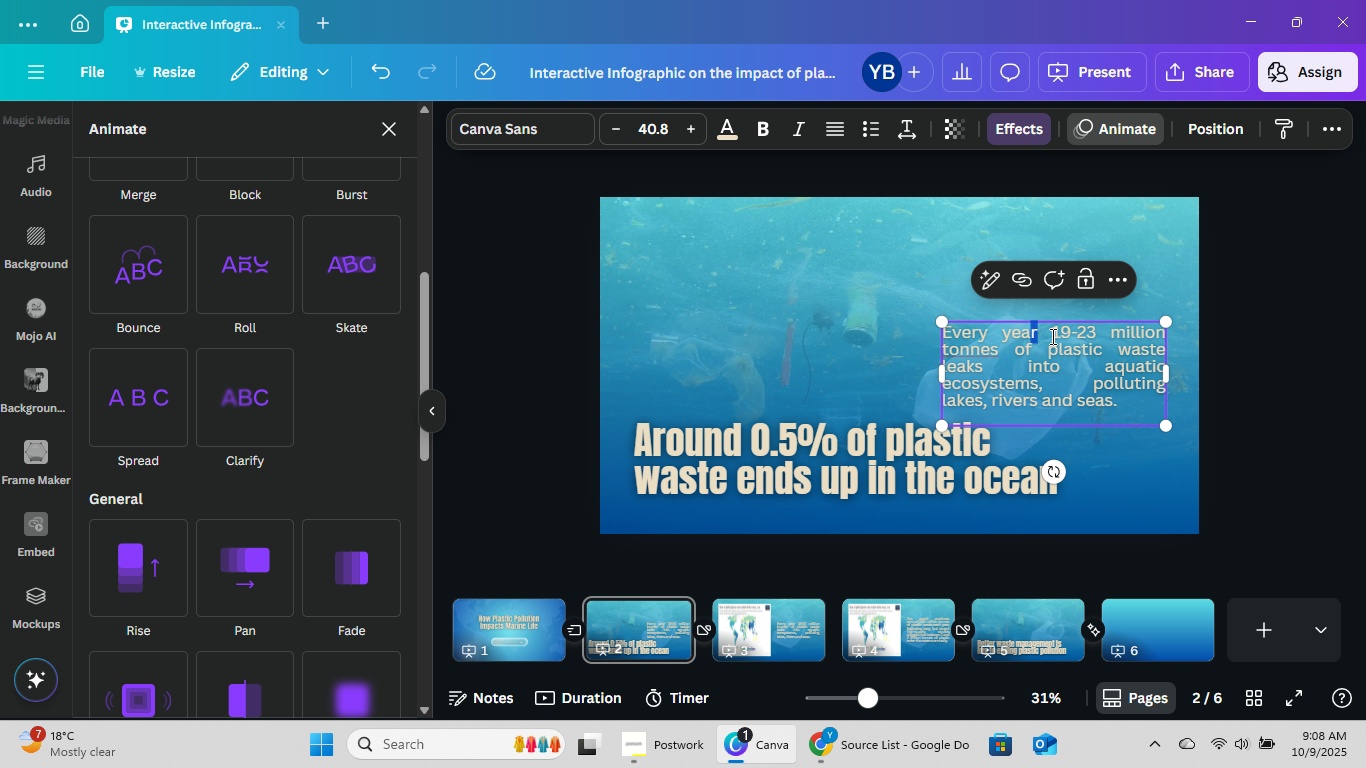 
left_click_drag(start_coordinate=[1052, 333], to_coordinate=[946, 335])
 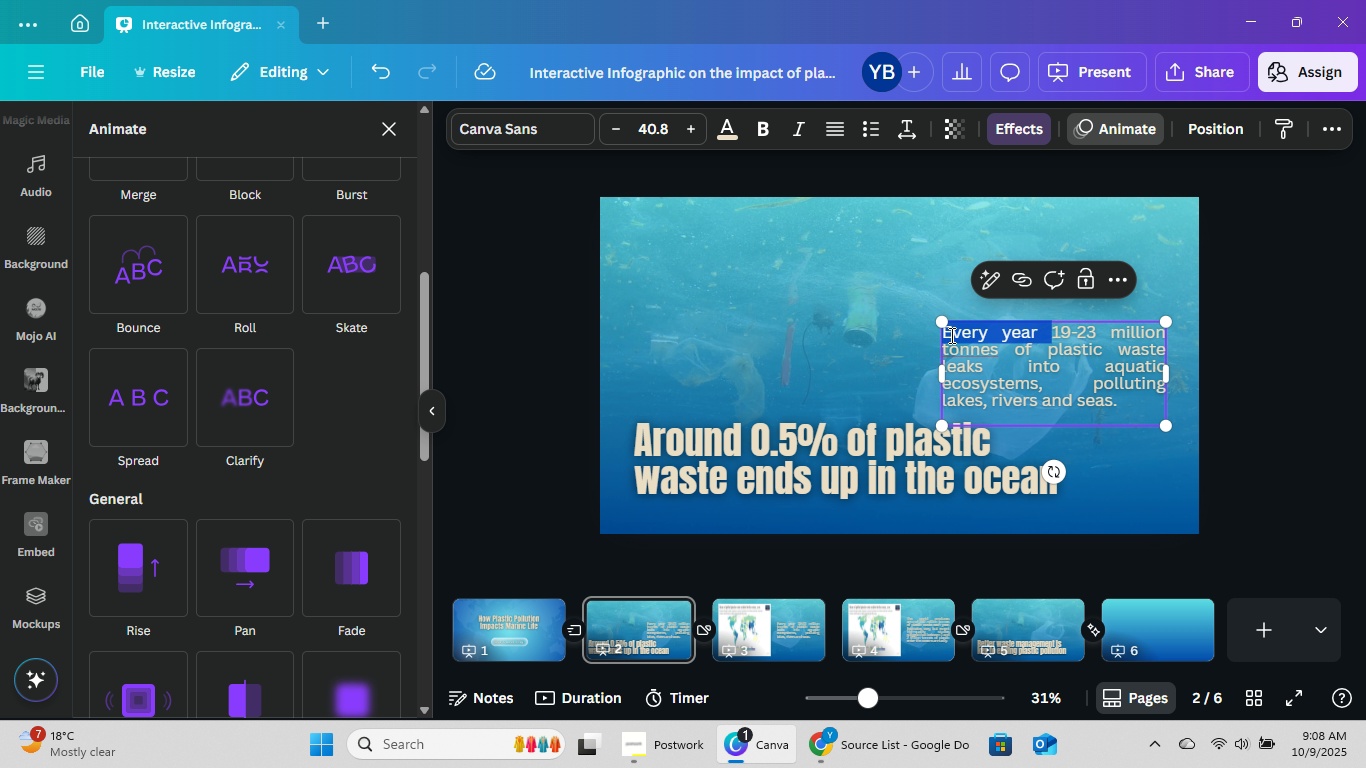 
key(Control+V)
 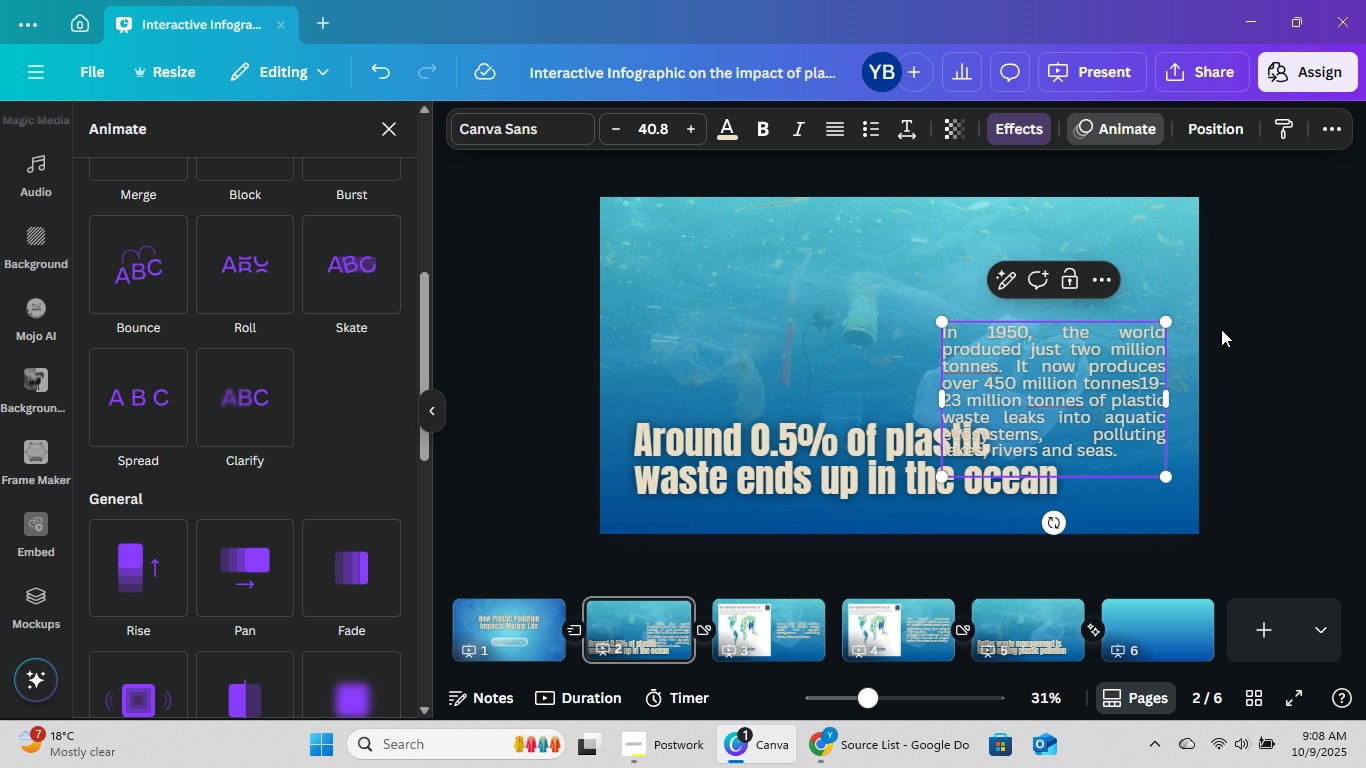 
left_click_drag(start_coordinate=[1127, 370], to_coordinate=[1112, 351])
 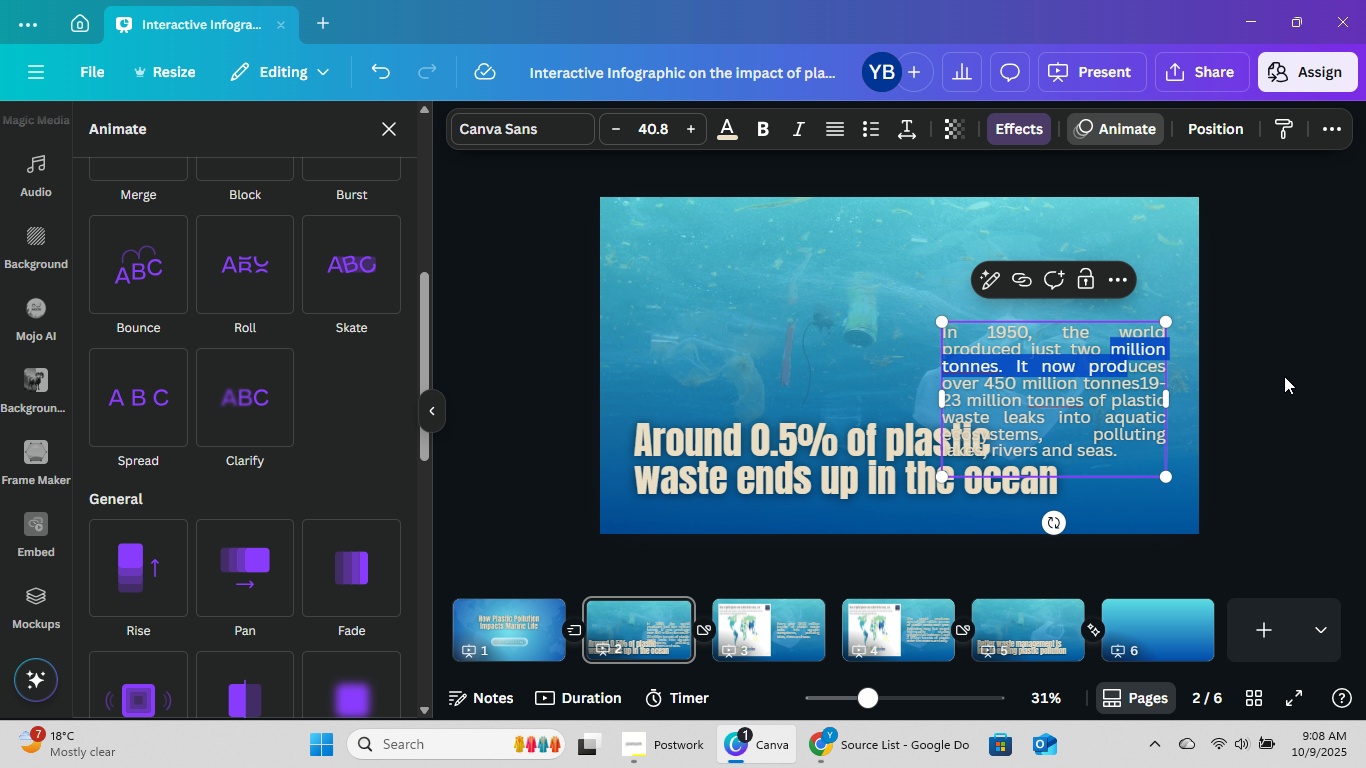 
left_click([1284, 376])
 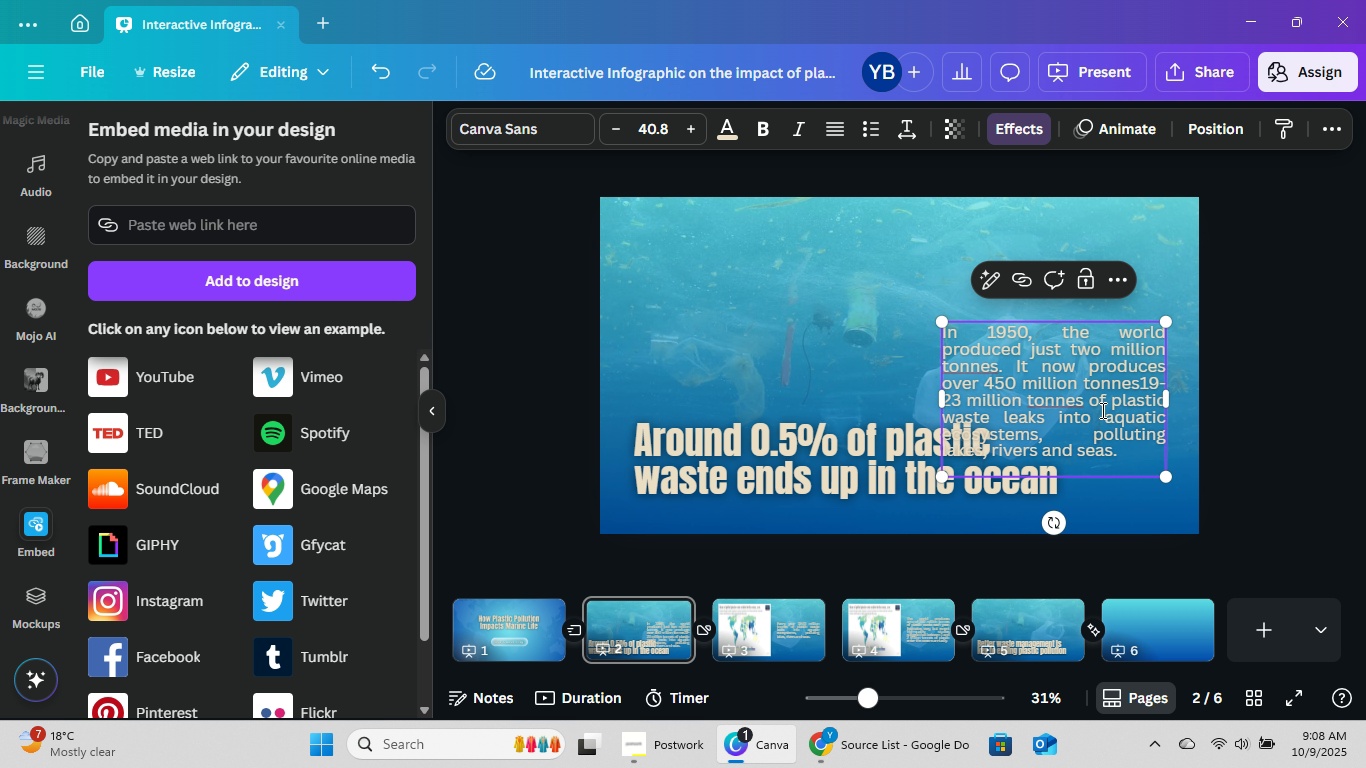 
left_click_drag(start_coordinate=[1101, 409], to_coordinate=[1100, 392])
 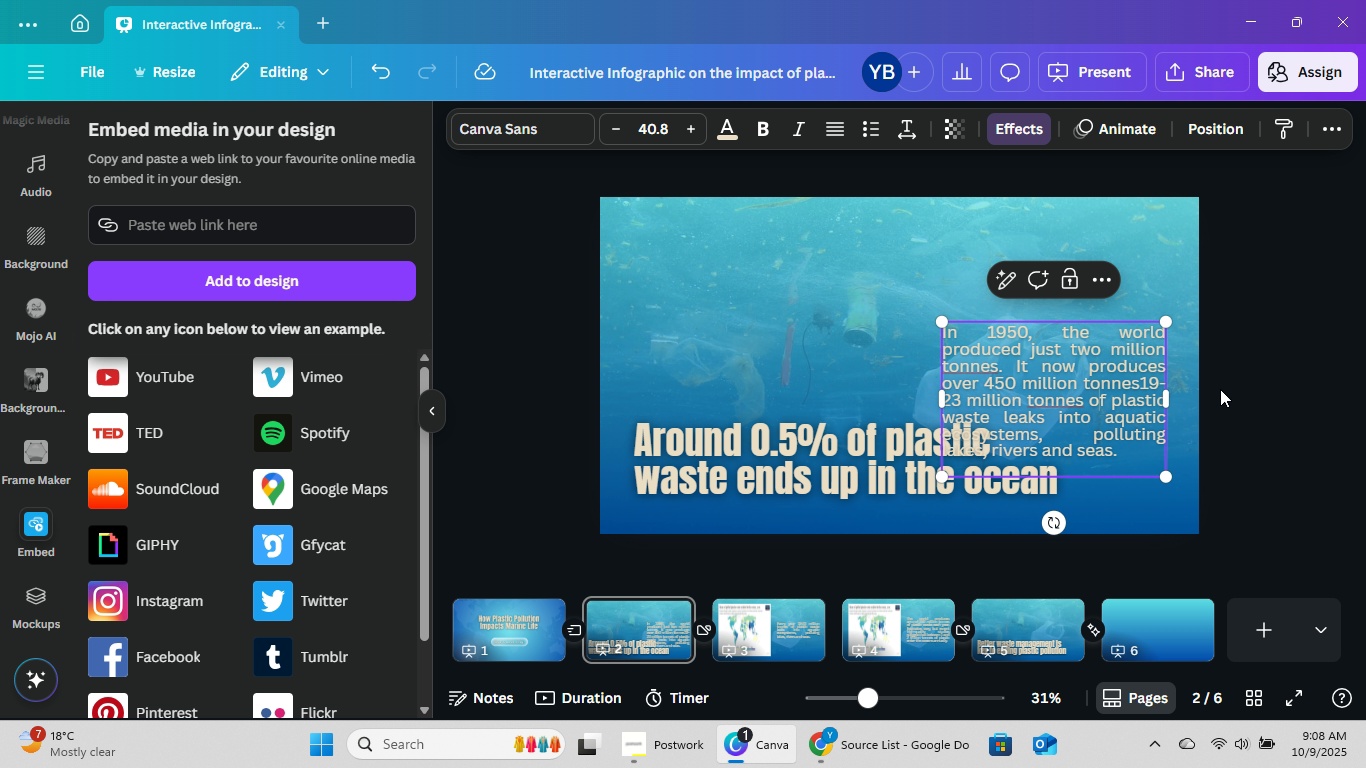 
left_click([1220, 389])
 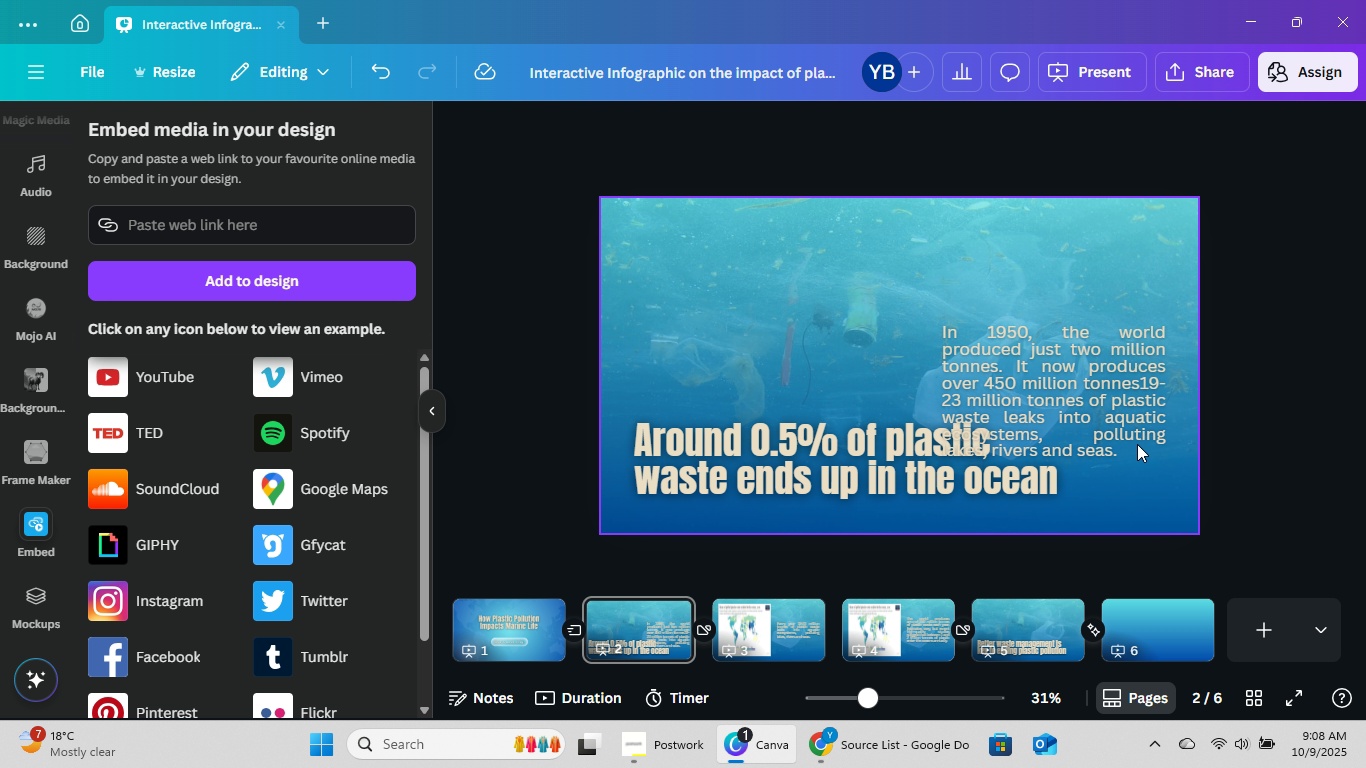 
left_click_drag(start_coordinate=[1134, 446], to_coordinate=[1080, 387])
 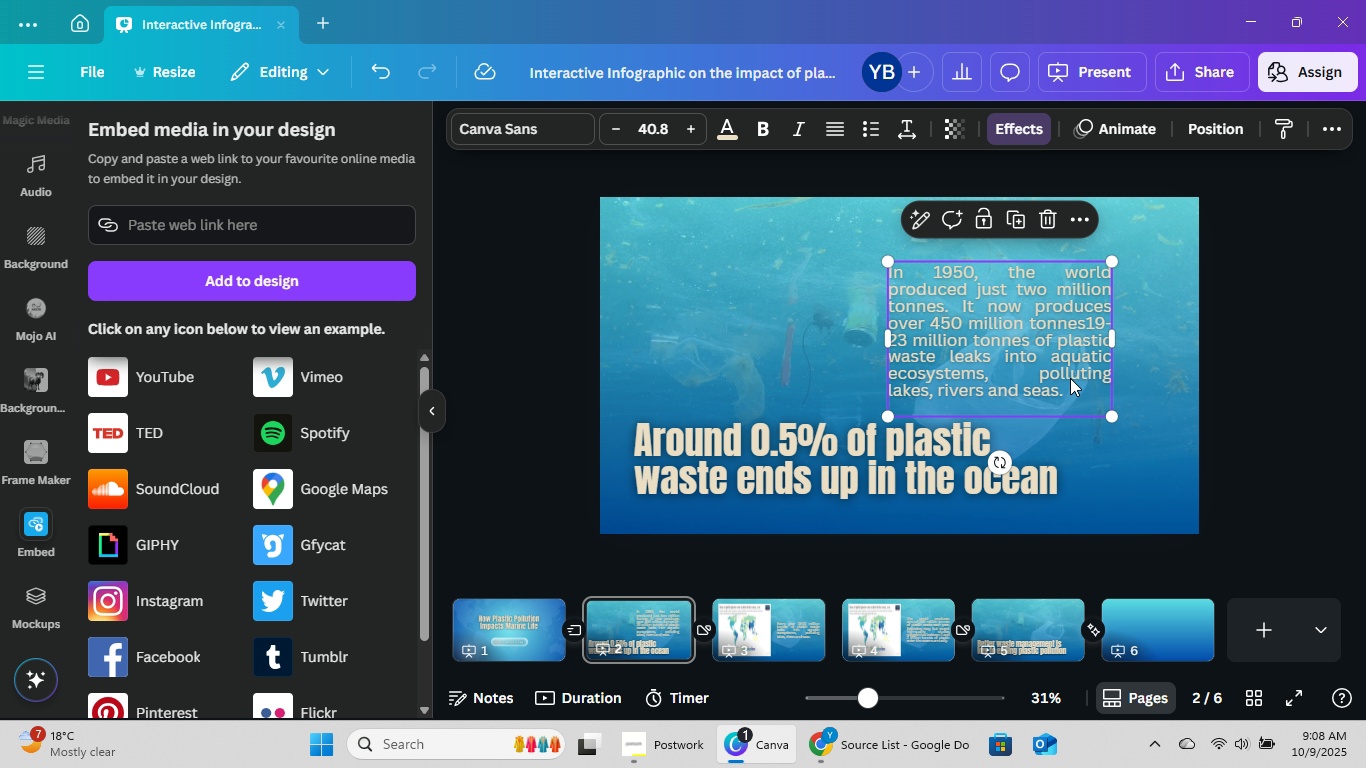 
left_click([1070, 377])
 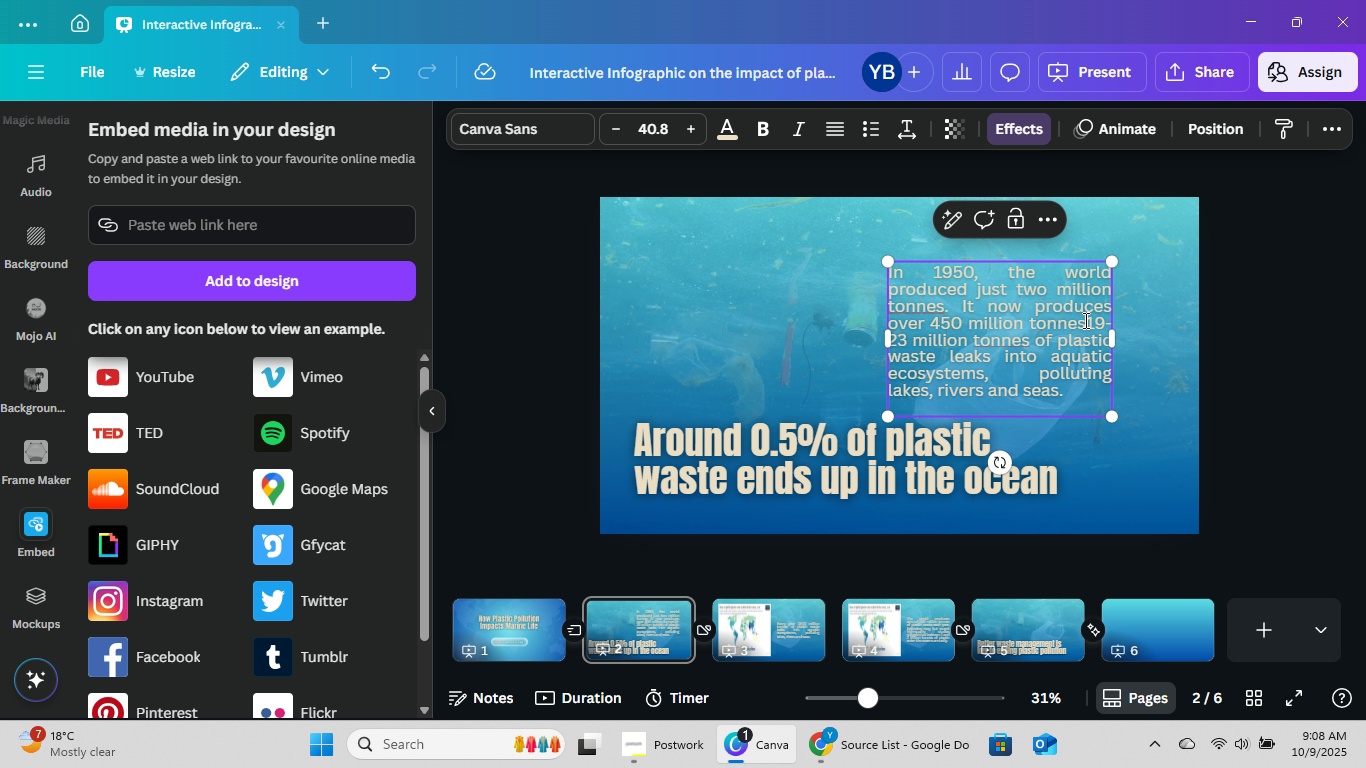 
left_click([1084, 320])
 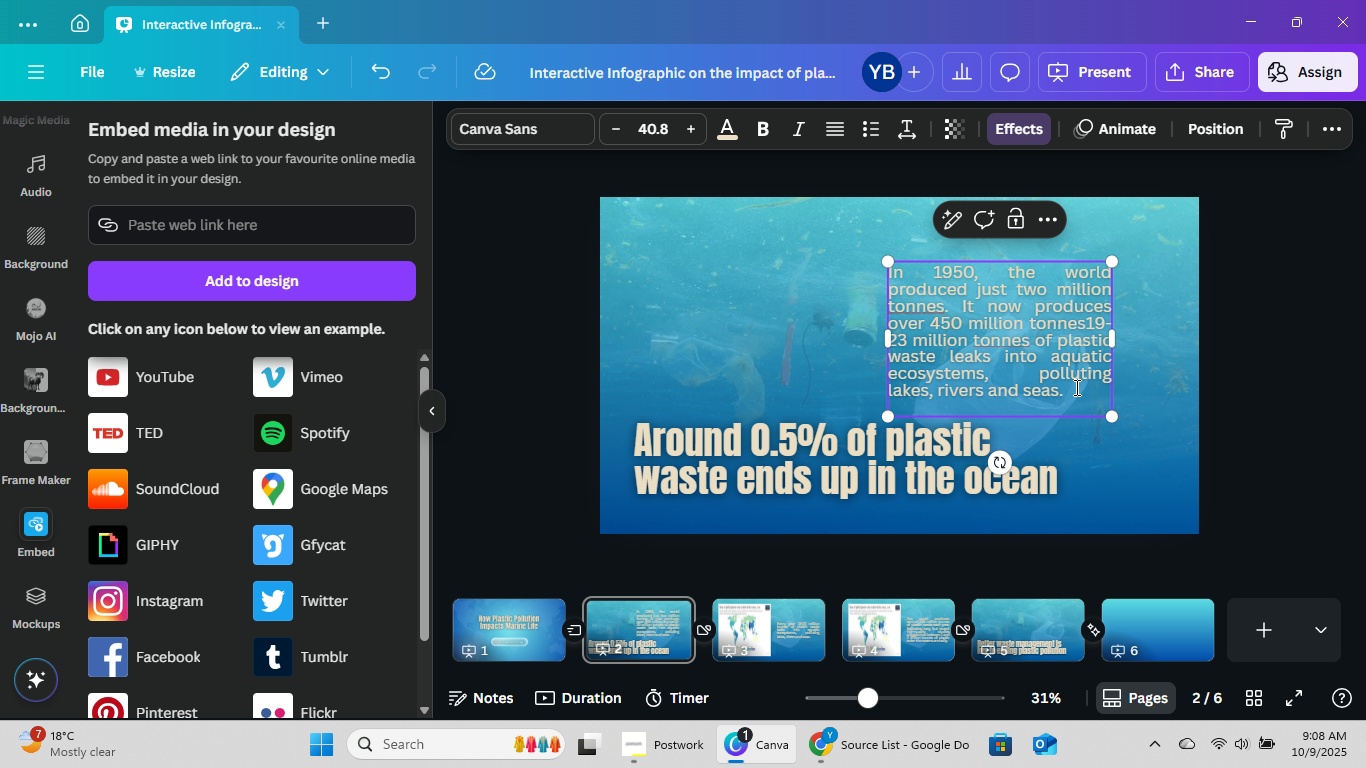 
type(, of which )
 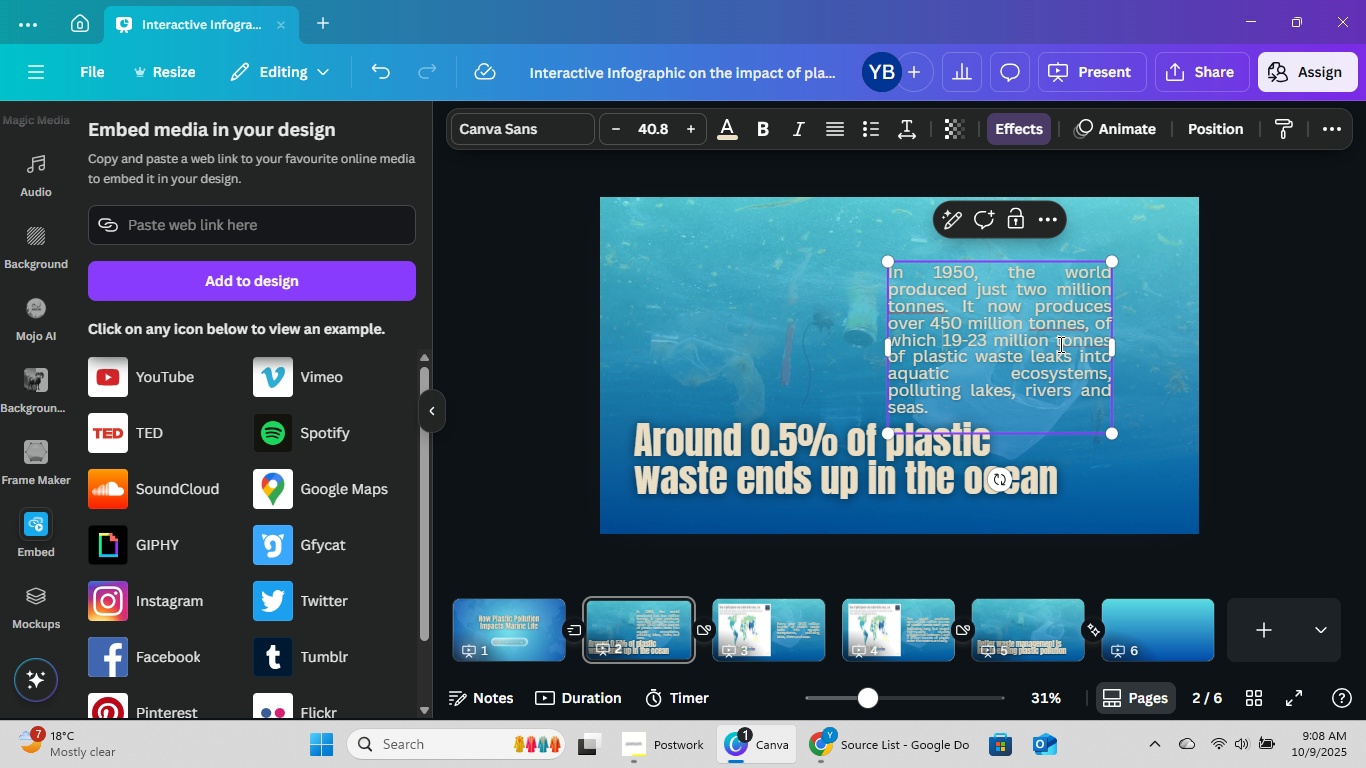 
left_click_drag(start_coordinate=[1058, 338], to_coordinate=[1029, 359])
 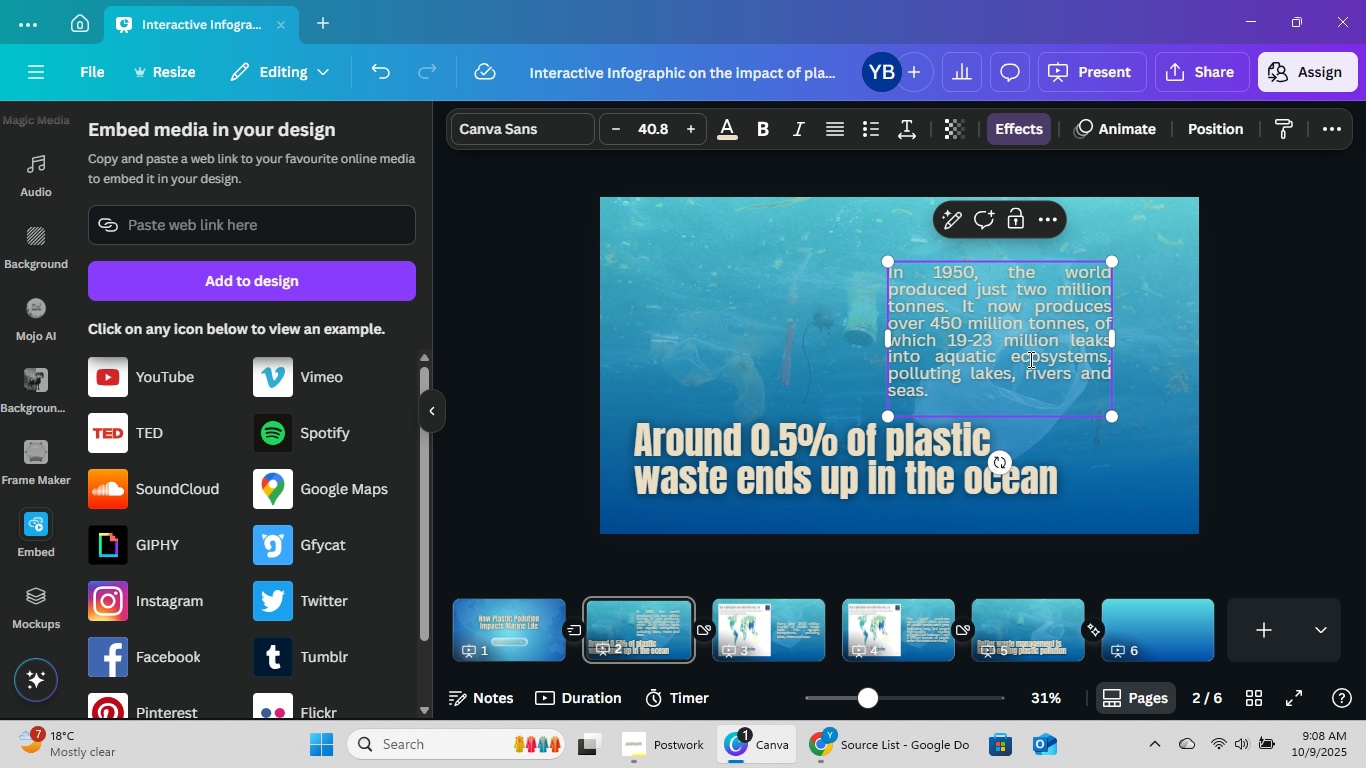 
key(Backspace)
 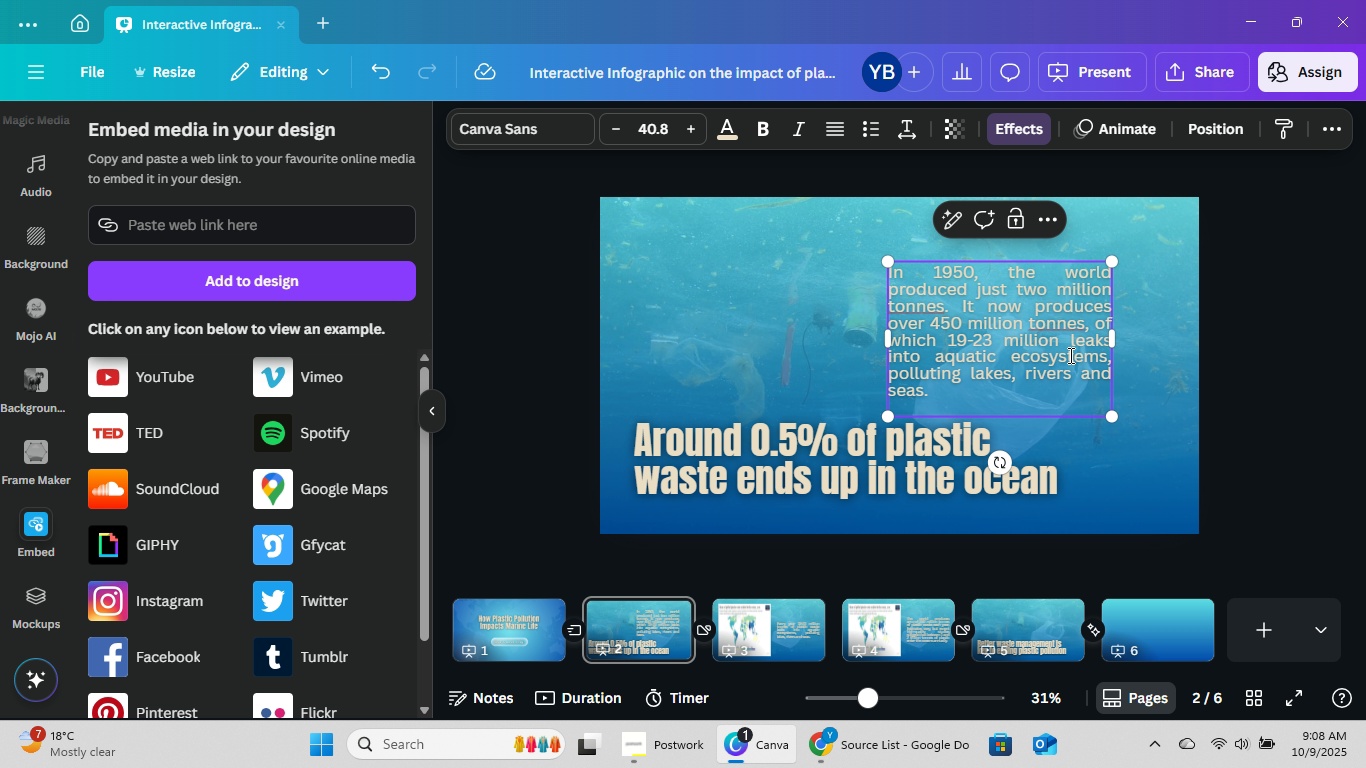 
wait(5.22)
 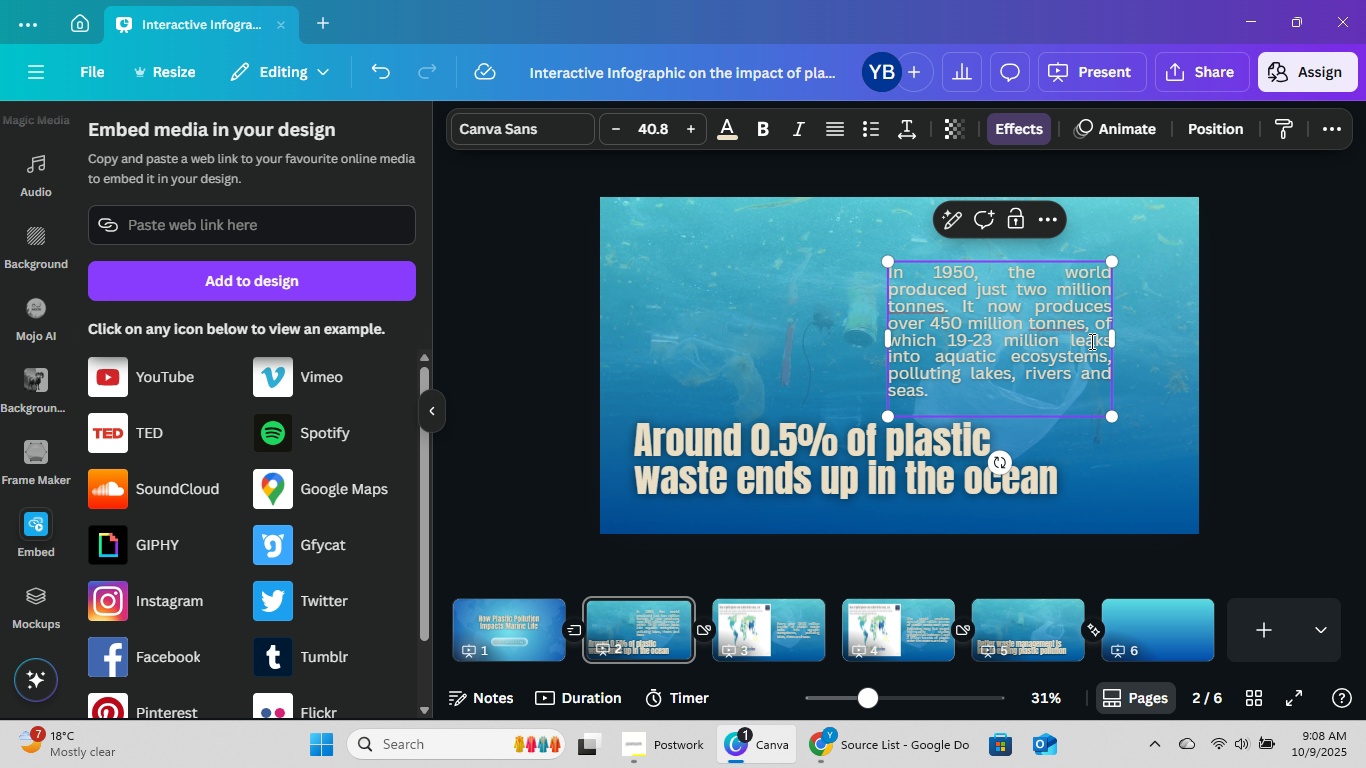 
type(tonnes )
 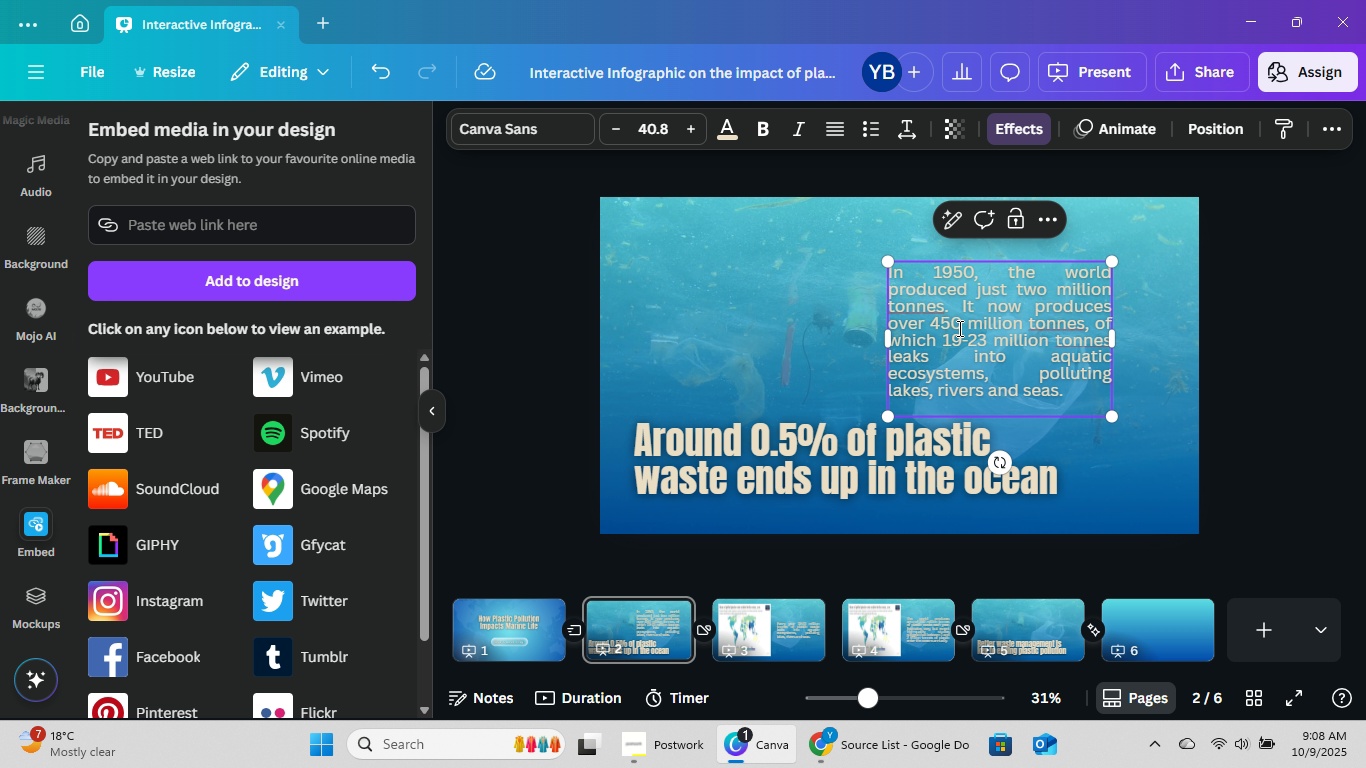 
left_click([951, 358])
 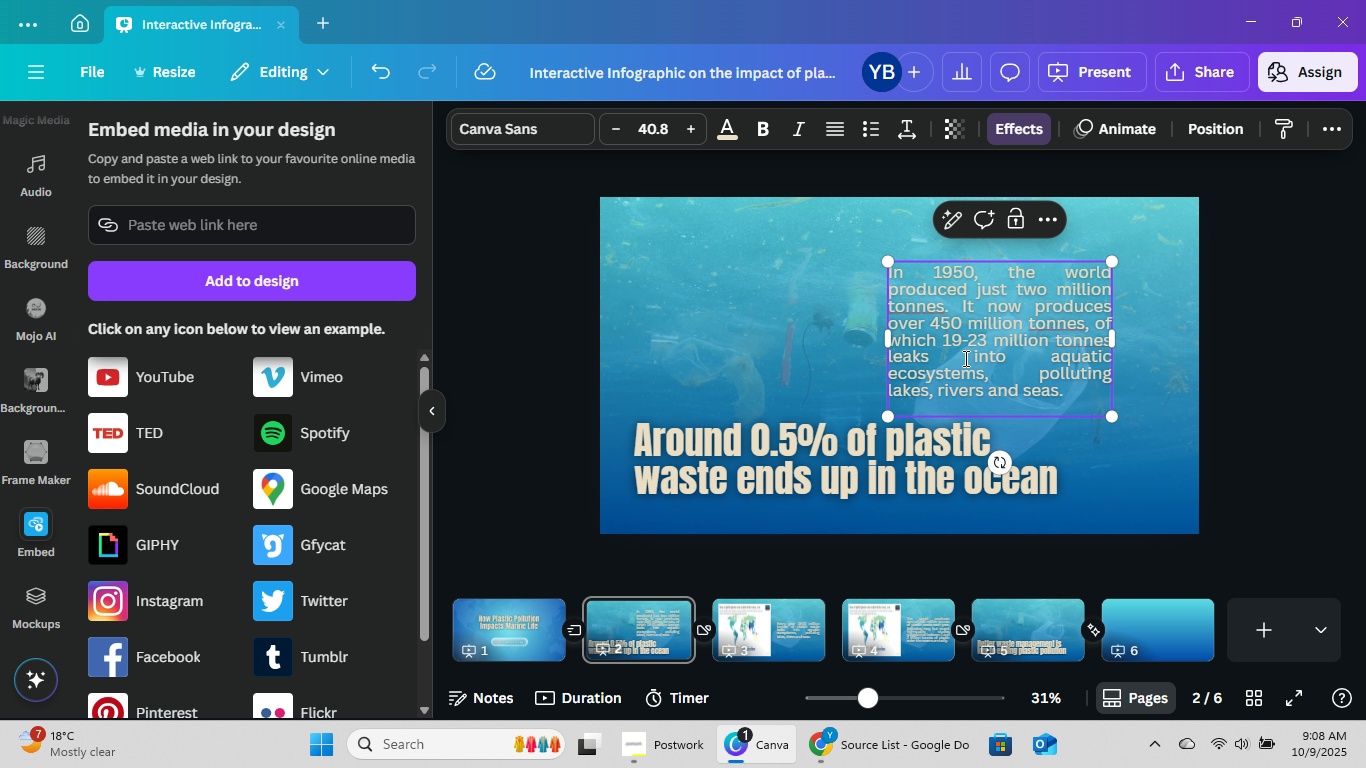 
key(Backspace)
 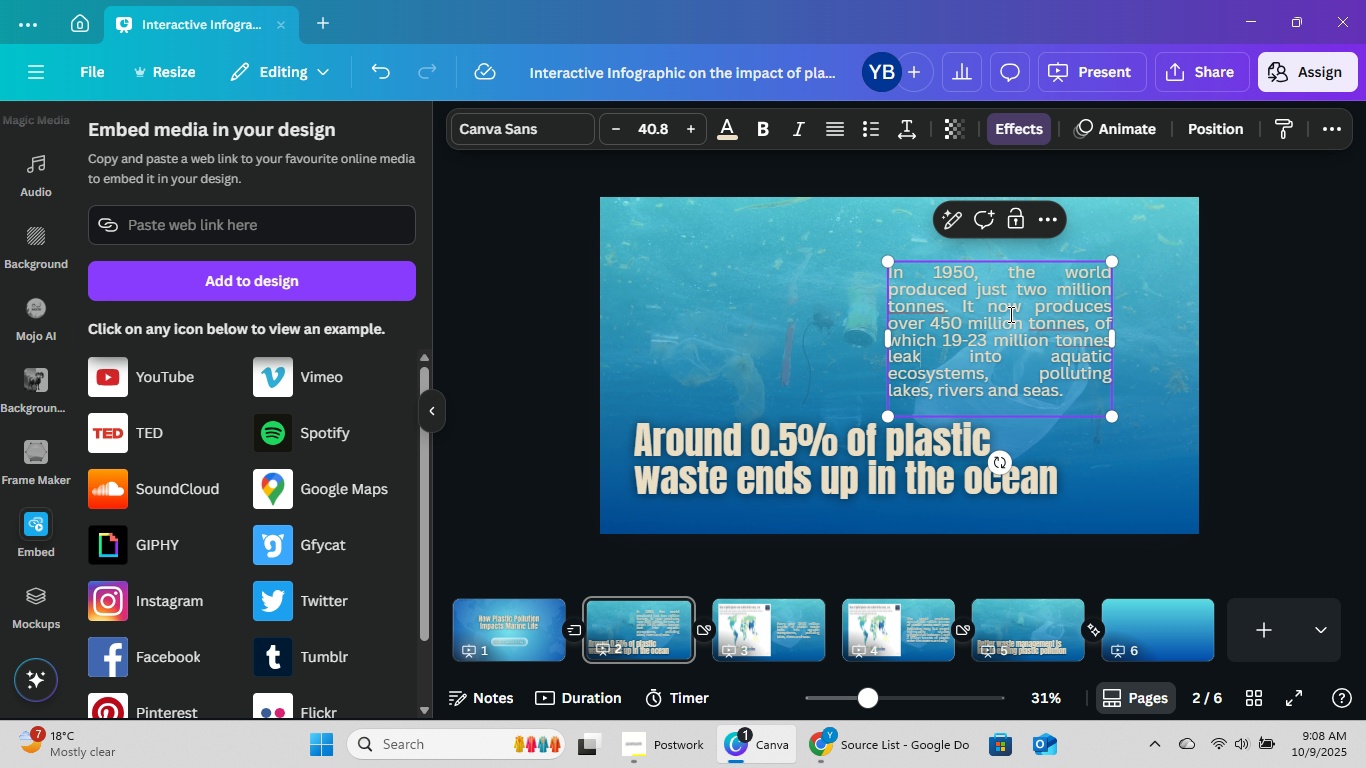 
key(Control+A)
 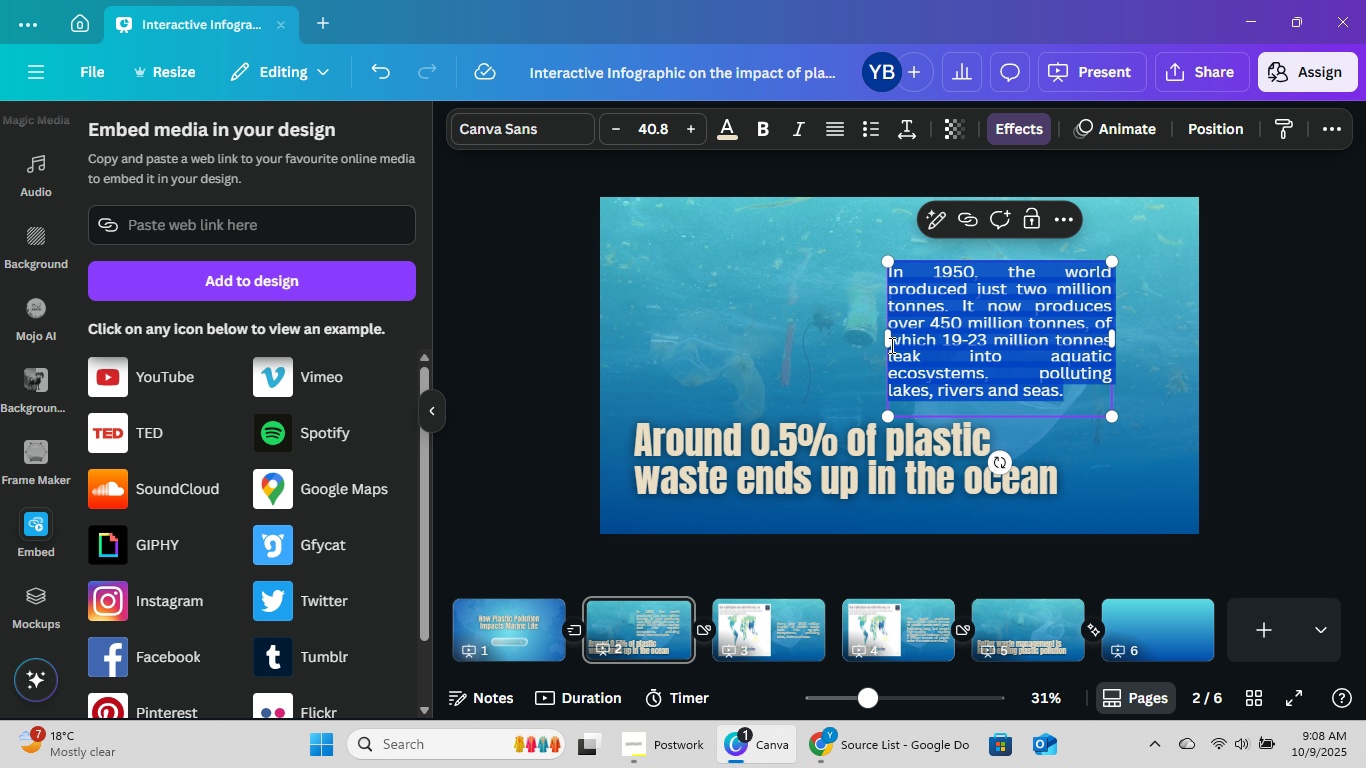 
left_click_drag(start_coordinate=[887, 342], to_coordinate=[849, 345])
 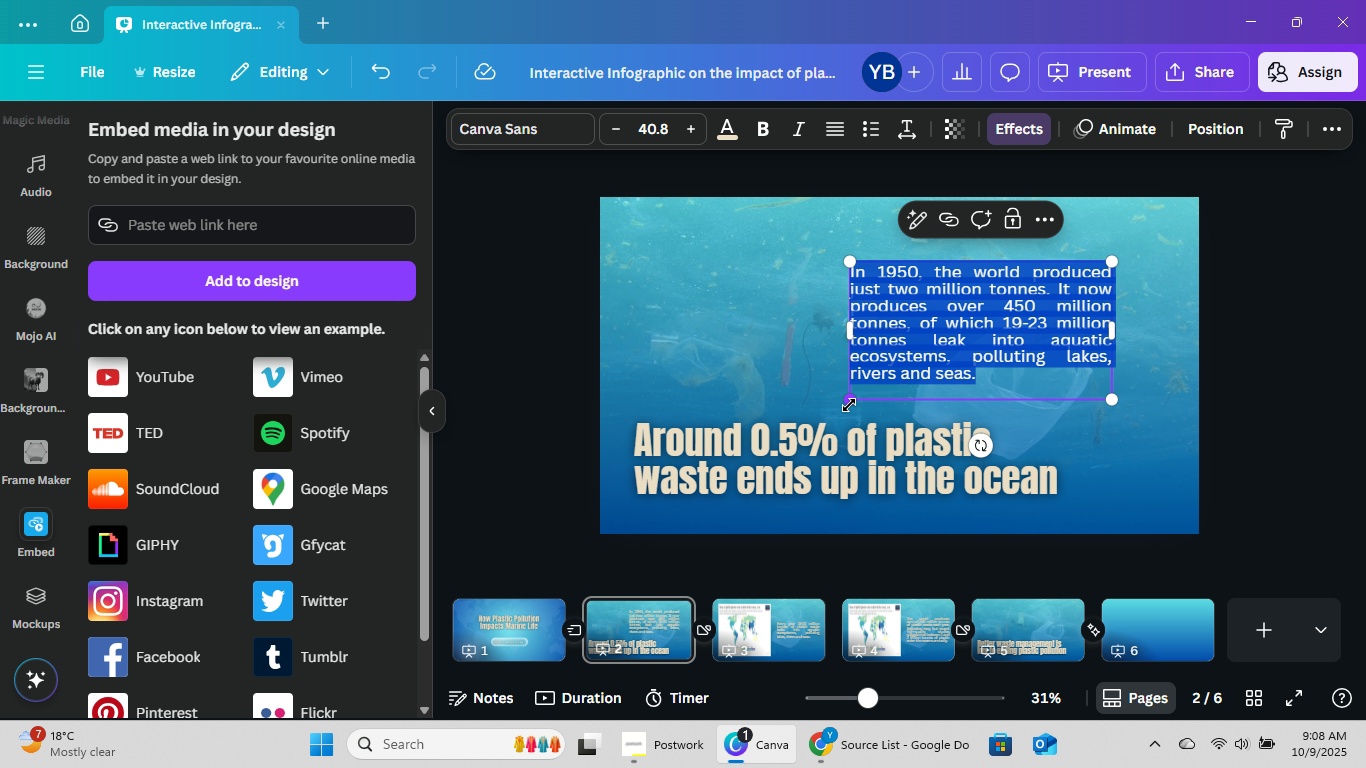 
left_click_drag(start_coordinate=[849, 402], to_coordinate=[950, 350])
 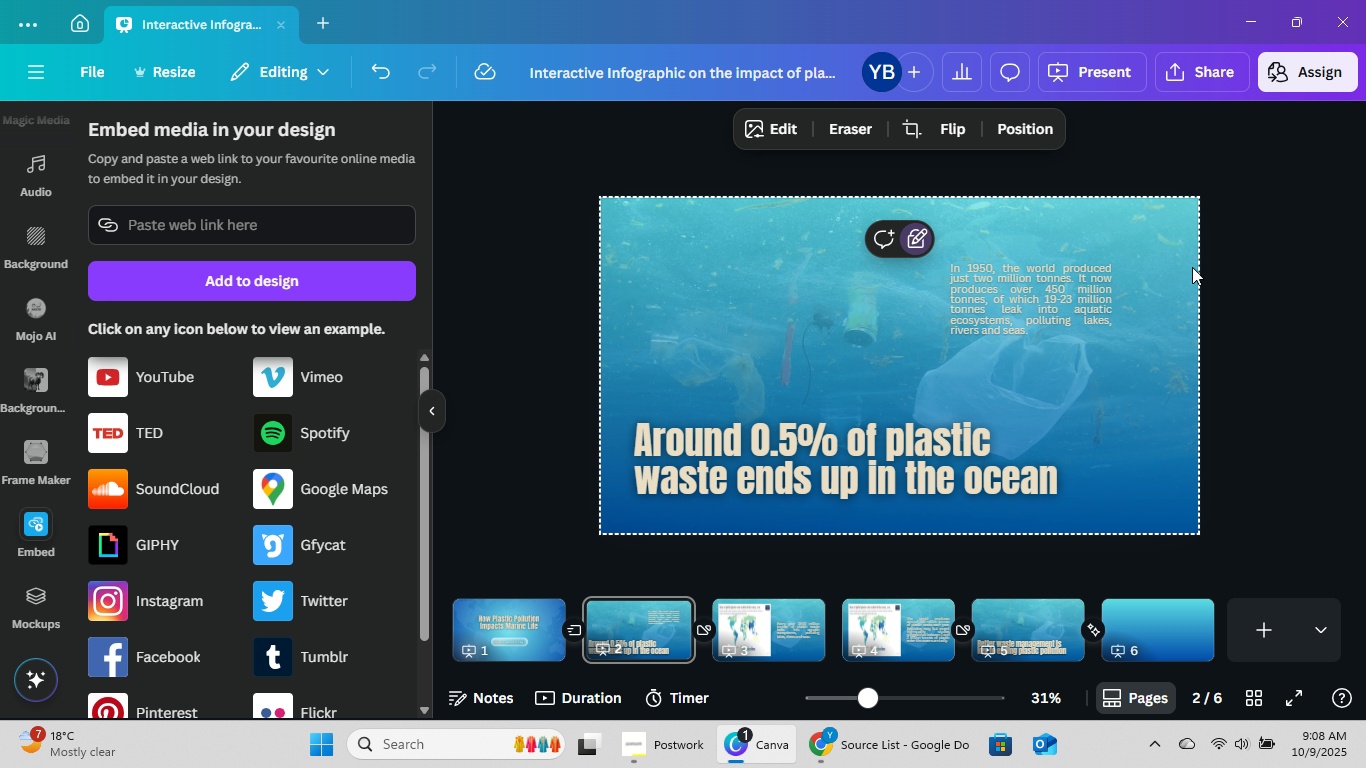 
left_click_drag(start_coordinate=[998, 291], to_coordinate=[997, 338])
 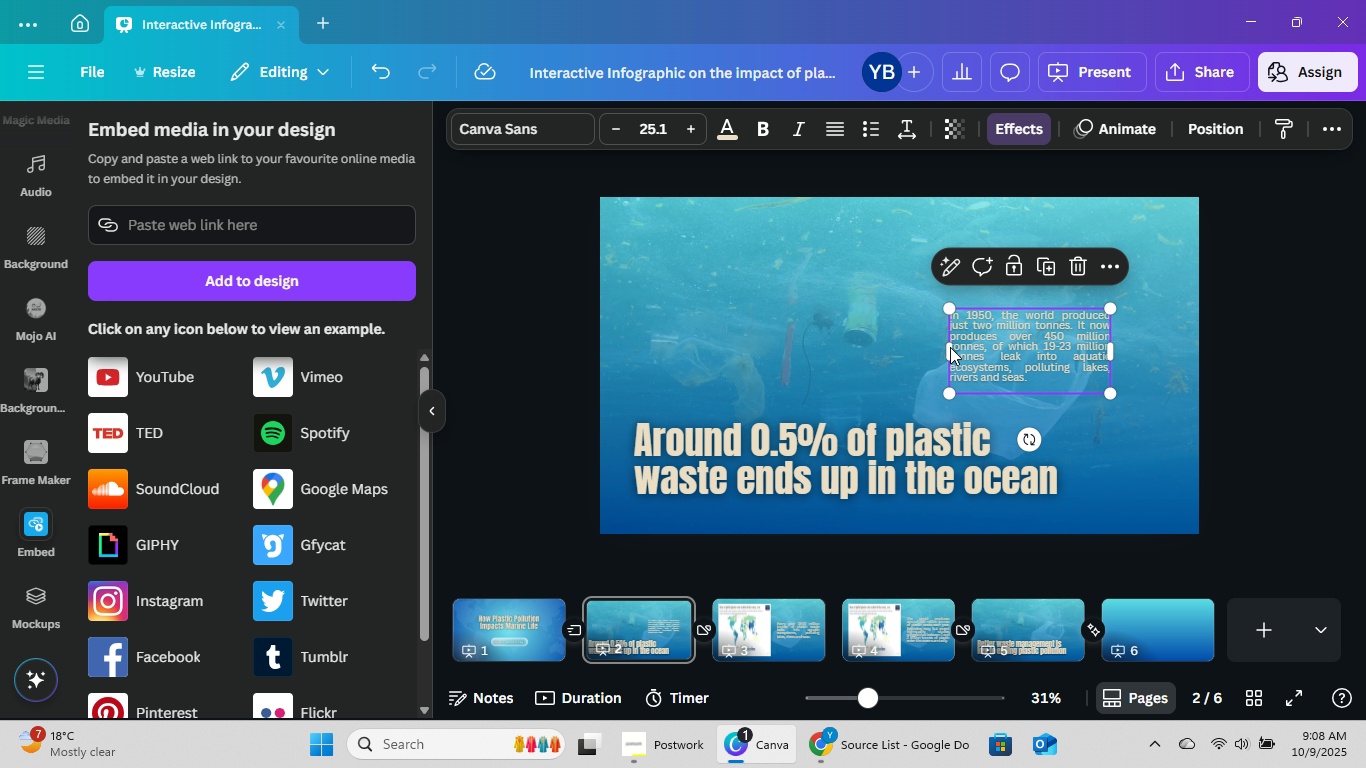 
left_click_drag(start_coordinate=[949, 347], to_coordinate=[829, 360])
 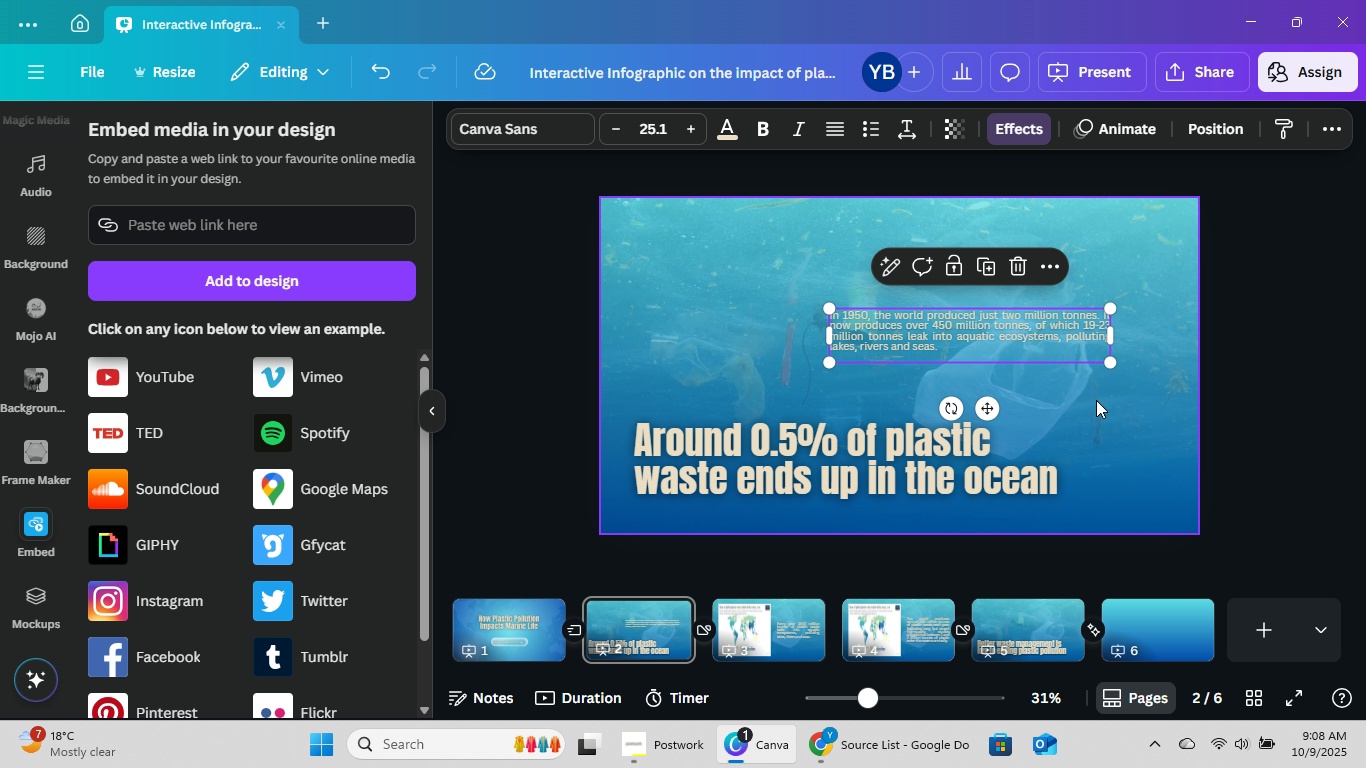 
left_click([1096, 400])
 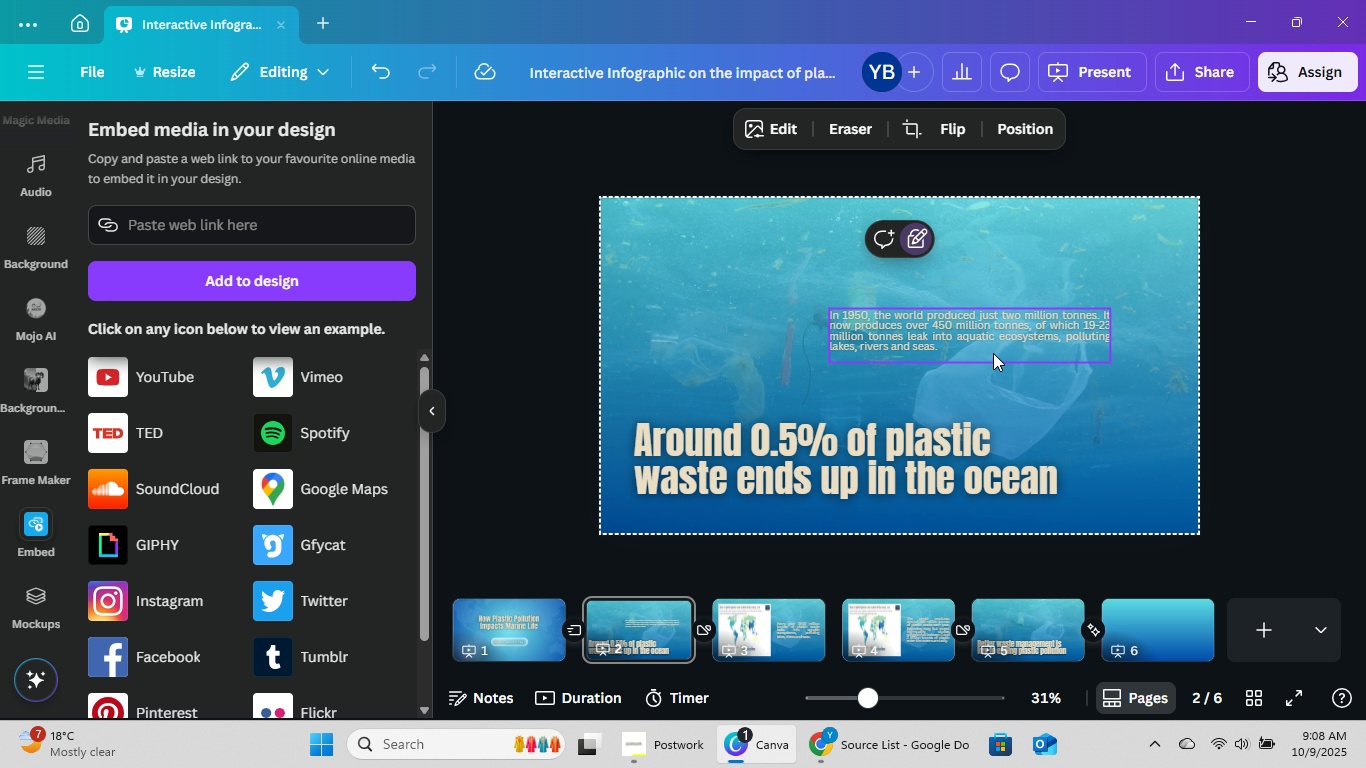 
left_click_drag(start_coordinate=[999, 343], to_coordinate=[1013, 328])
 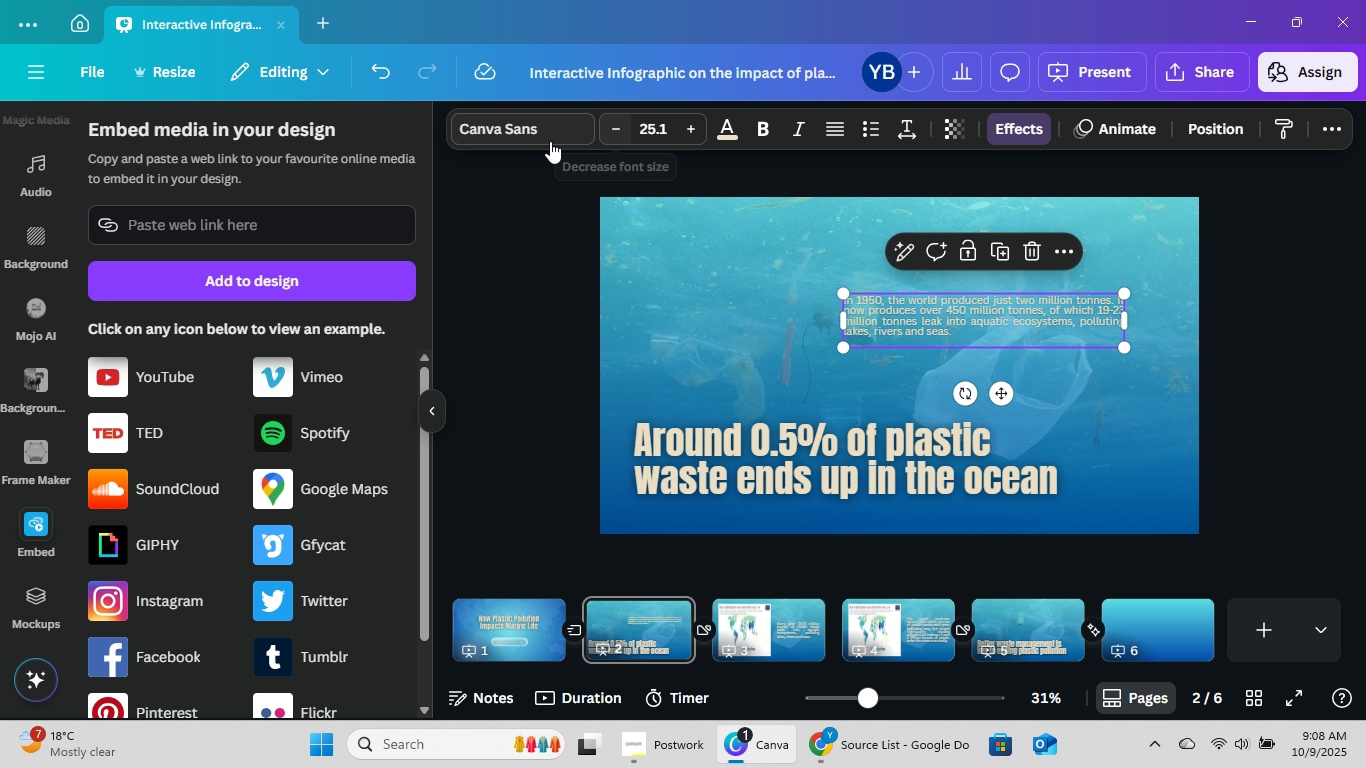 
left_click([552, 130])
 